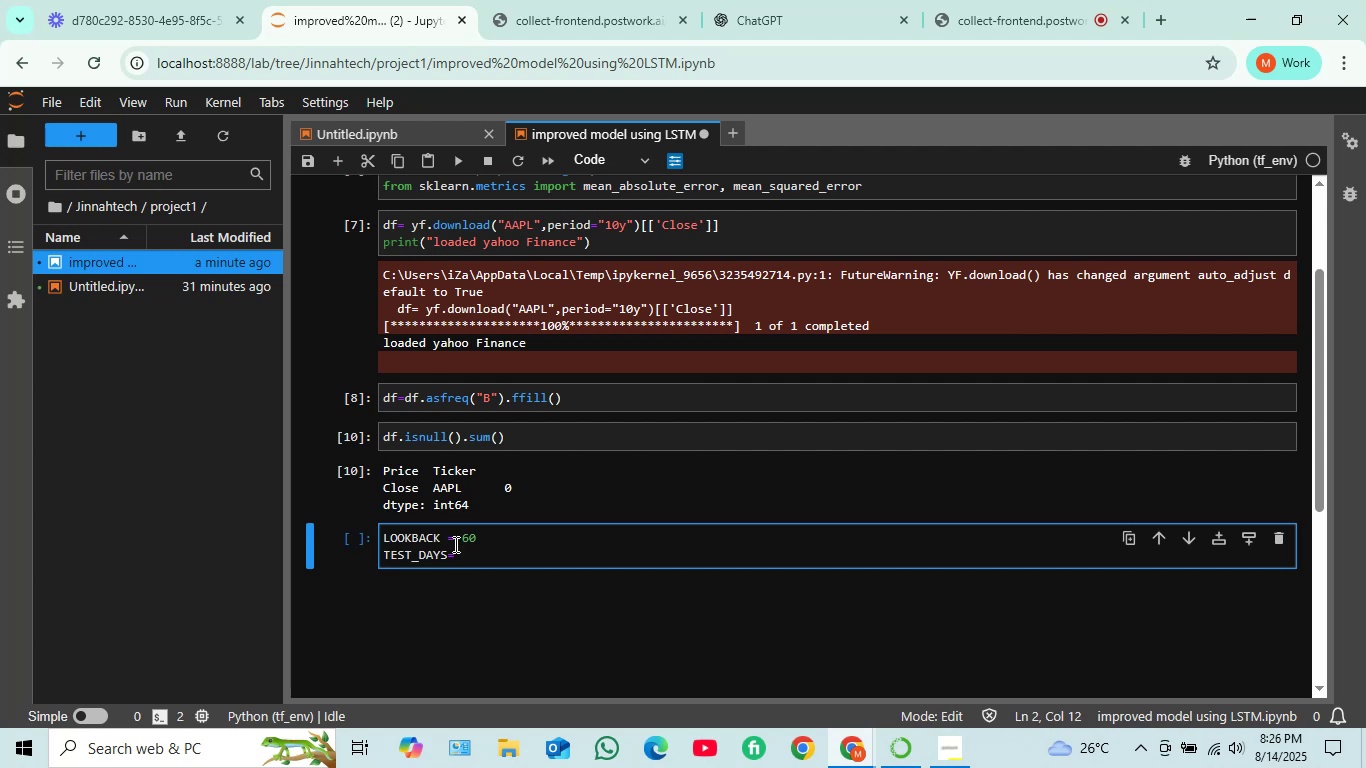 
scroll: coordinate [488, 540], scroll_direction: down, amount: 1.0
 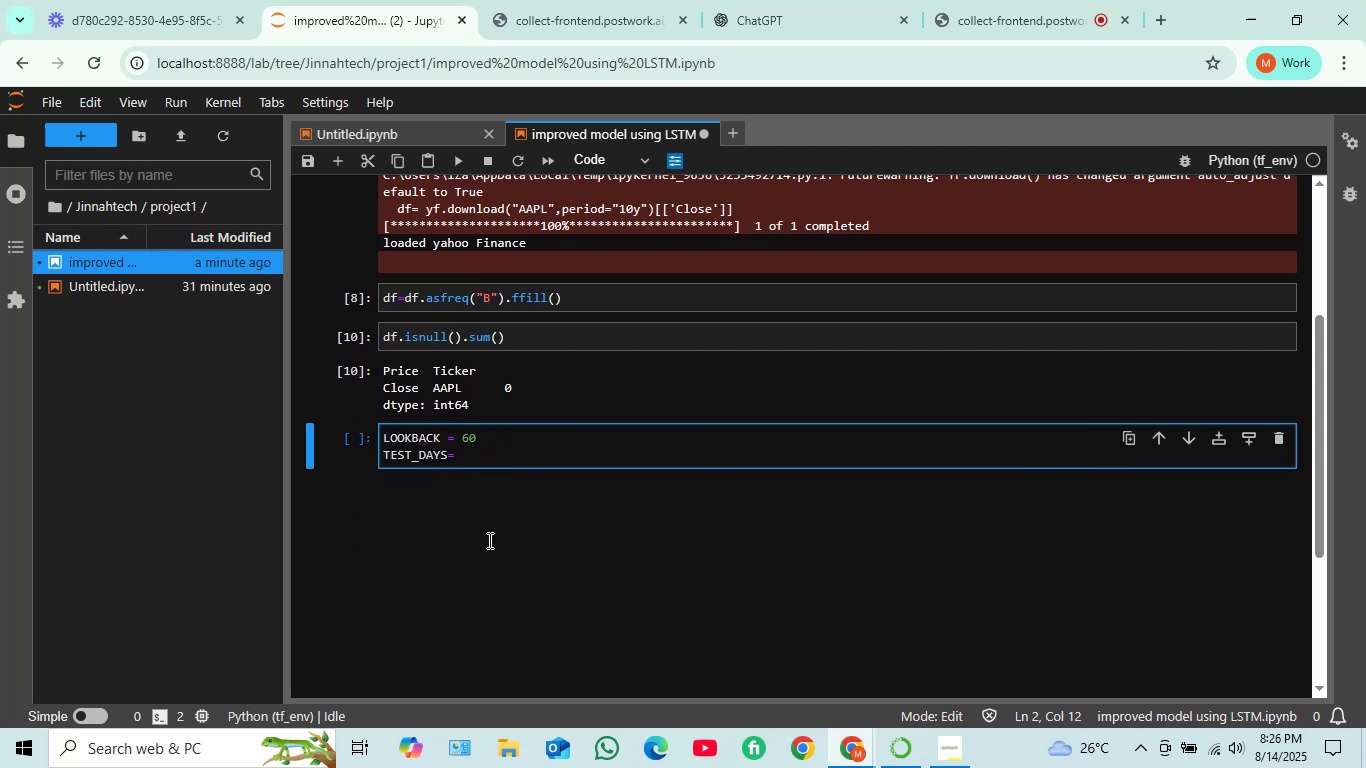 
scroll: coordinate [477, 516], scroll_direction: up, amount: 1.0
 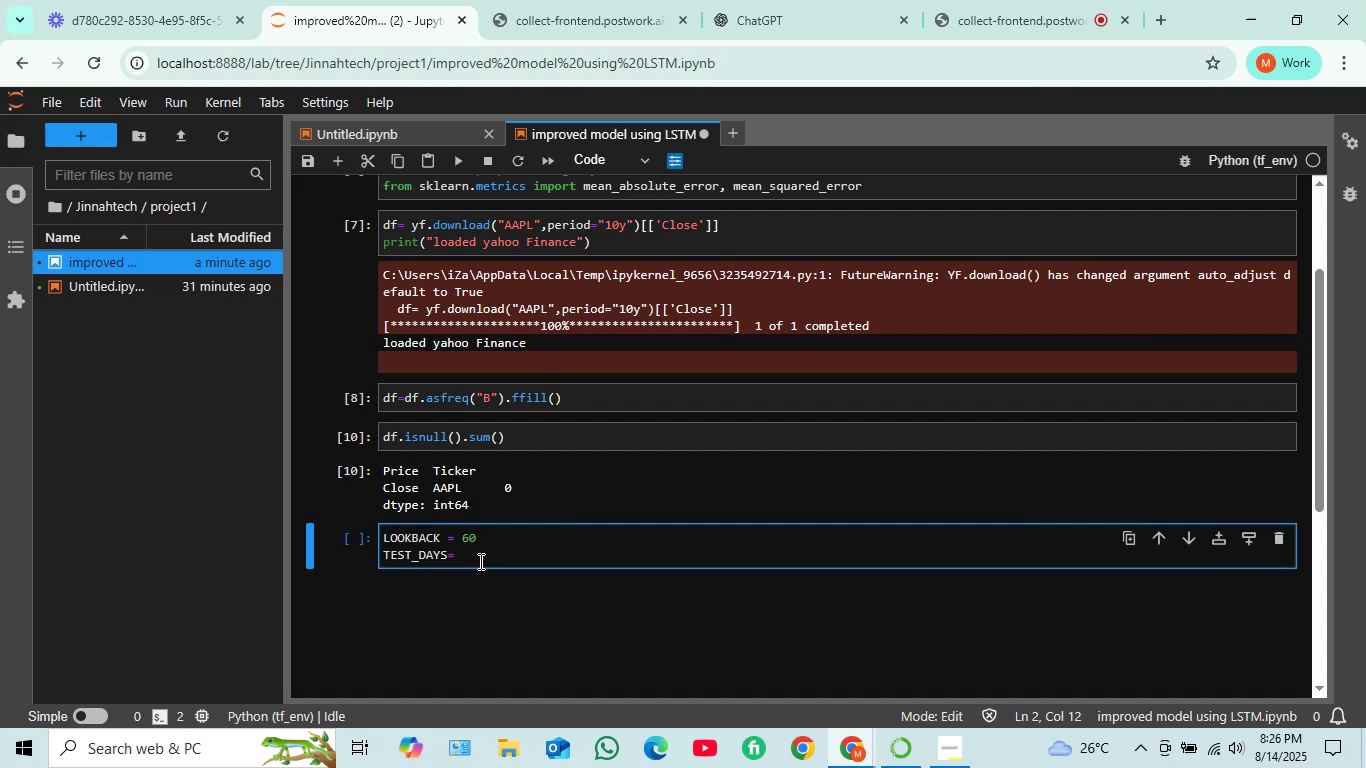 
type(365)
 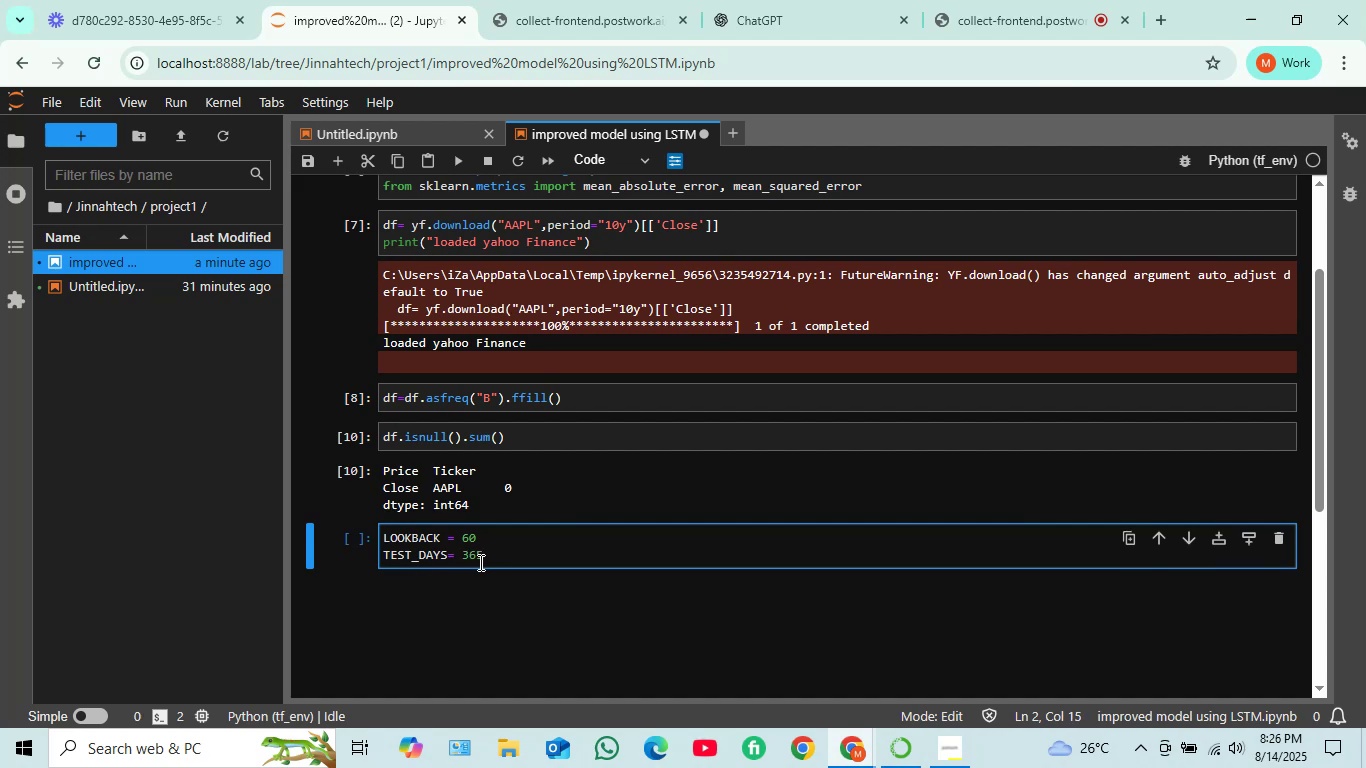 
key(Shift+Enter)
 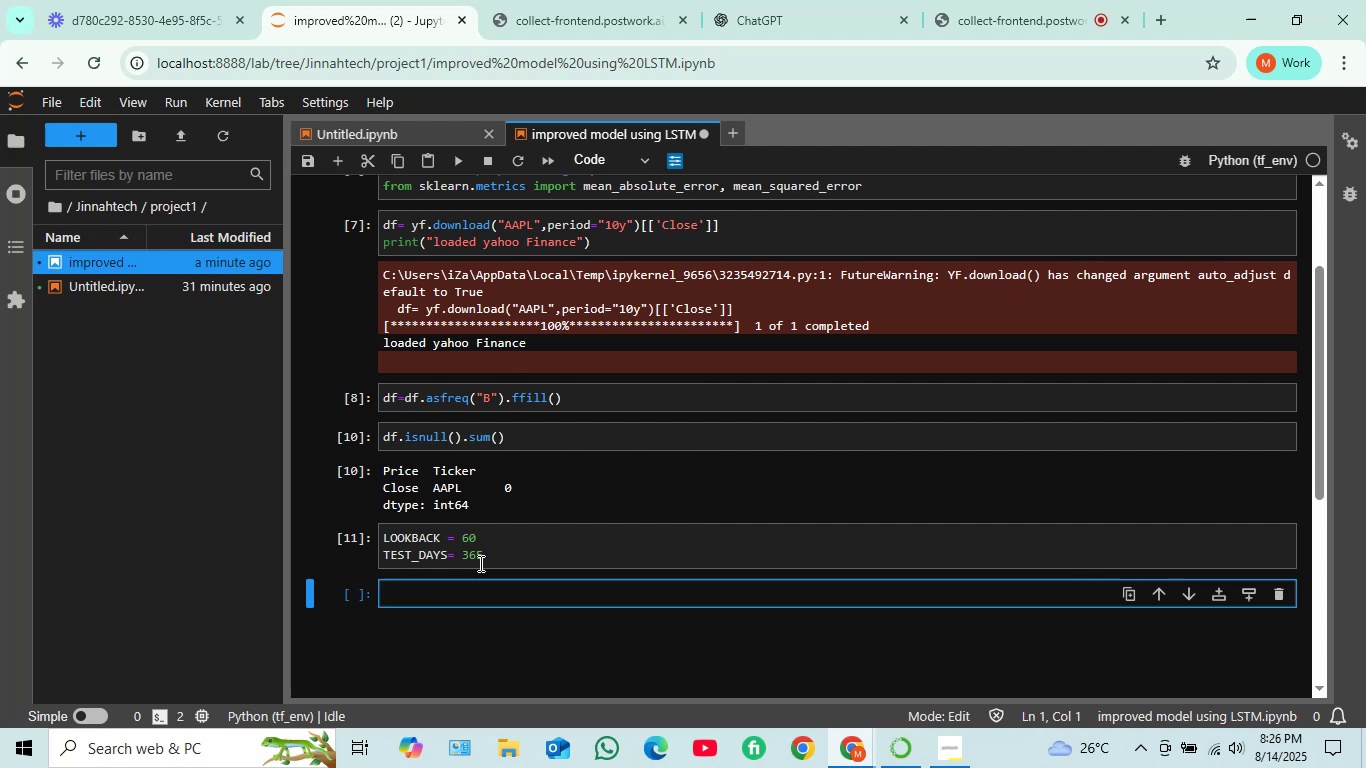 
wait(5.58)
 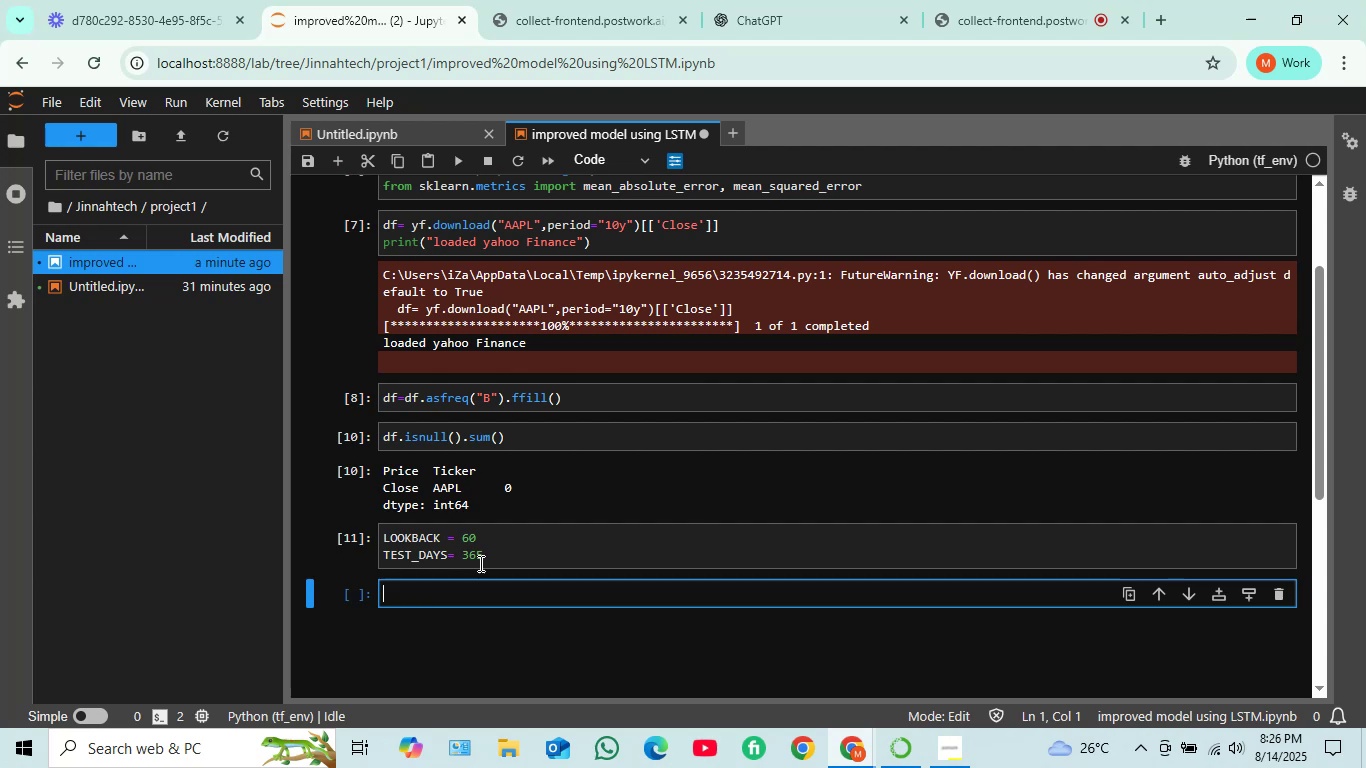 
type(TRAIN = DF)
key(Backspace)
key(Backspace)
key(Backspace)
key(Backspace)
key(Backspace)
key(Backspace)
key(Backspace)
key(Backspace)
key(Backspace)
key(Backspace)
type(train = df.iloc[:-TEST_DAYS])
 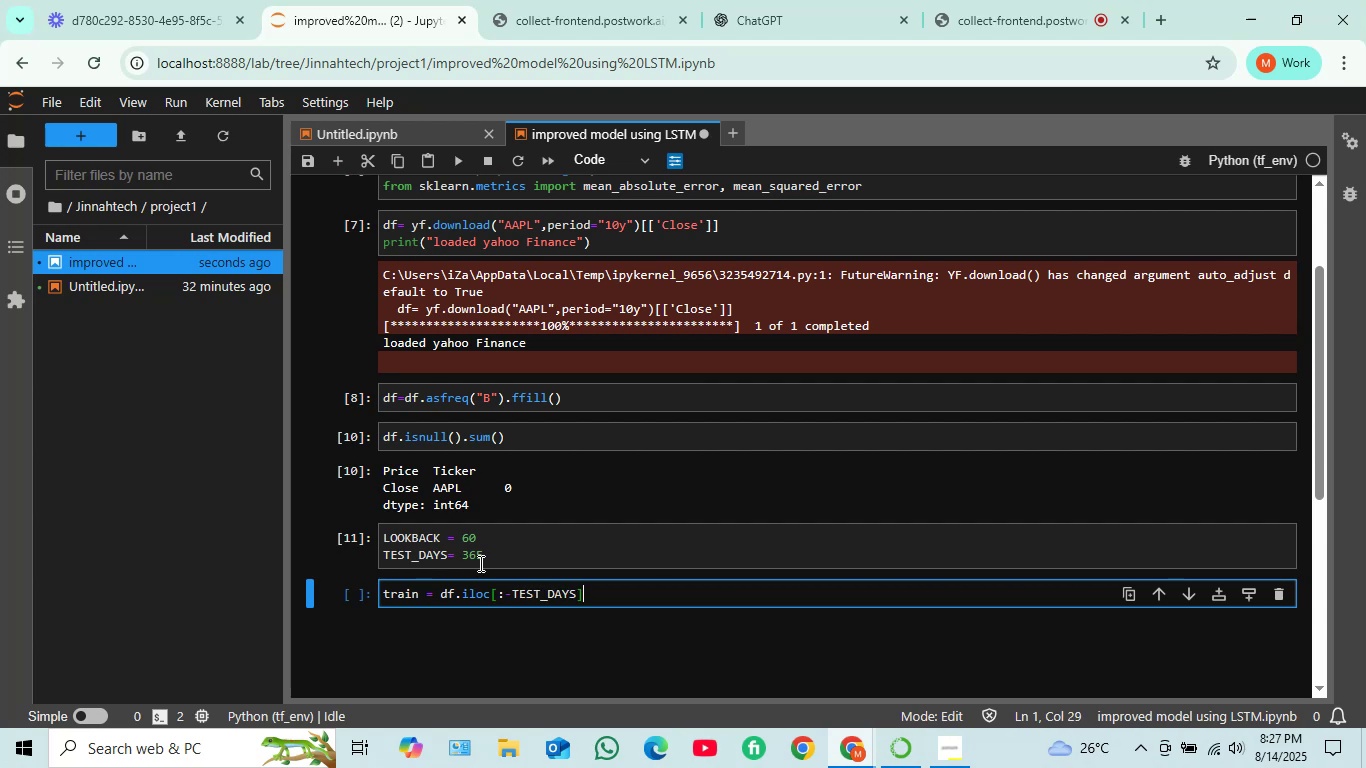 
key(Enter)
 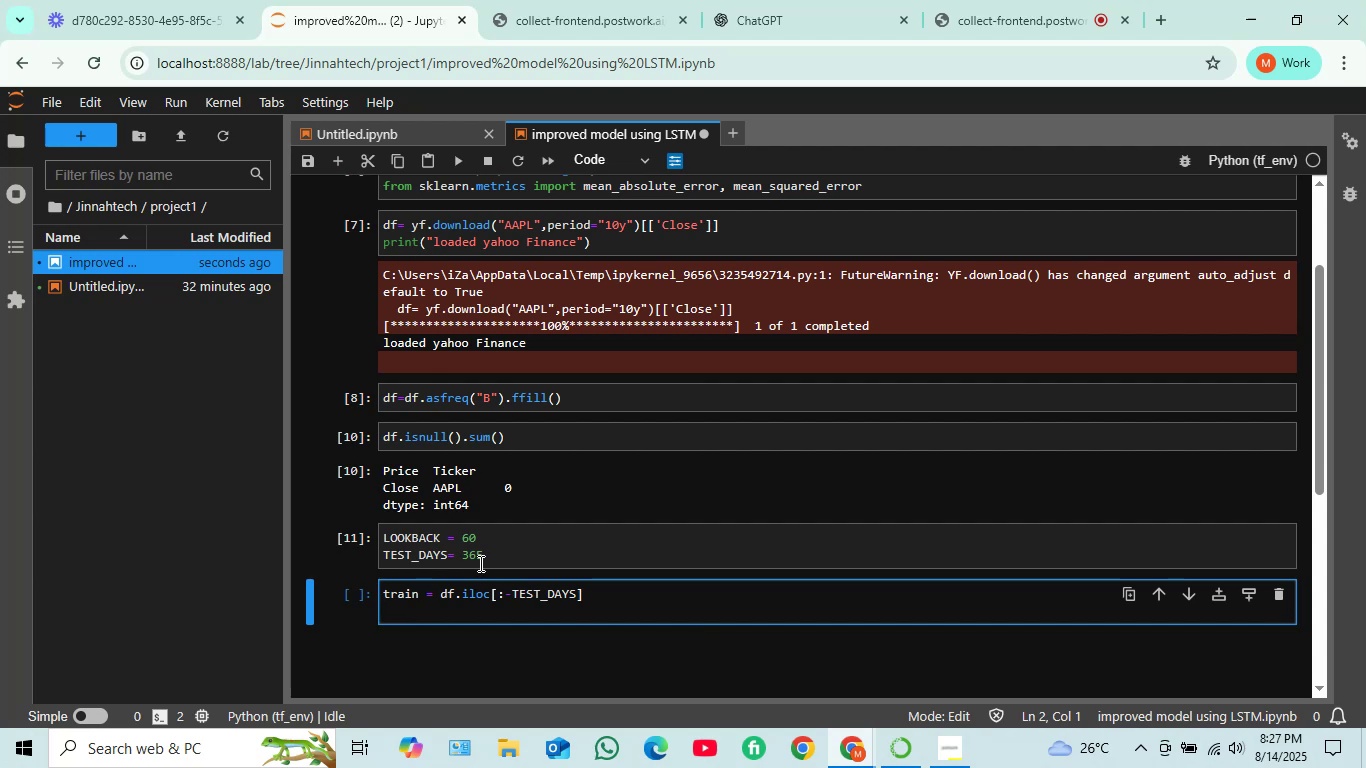 
type(TE)
key(Backspace)
key(Backspace)
type(test= df.iloc)
 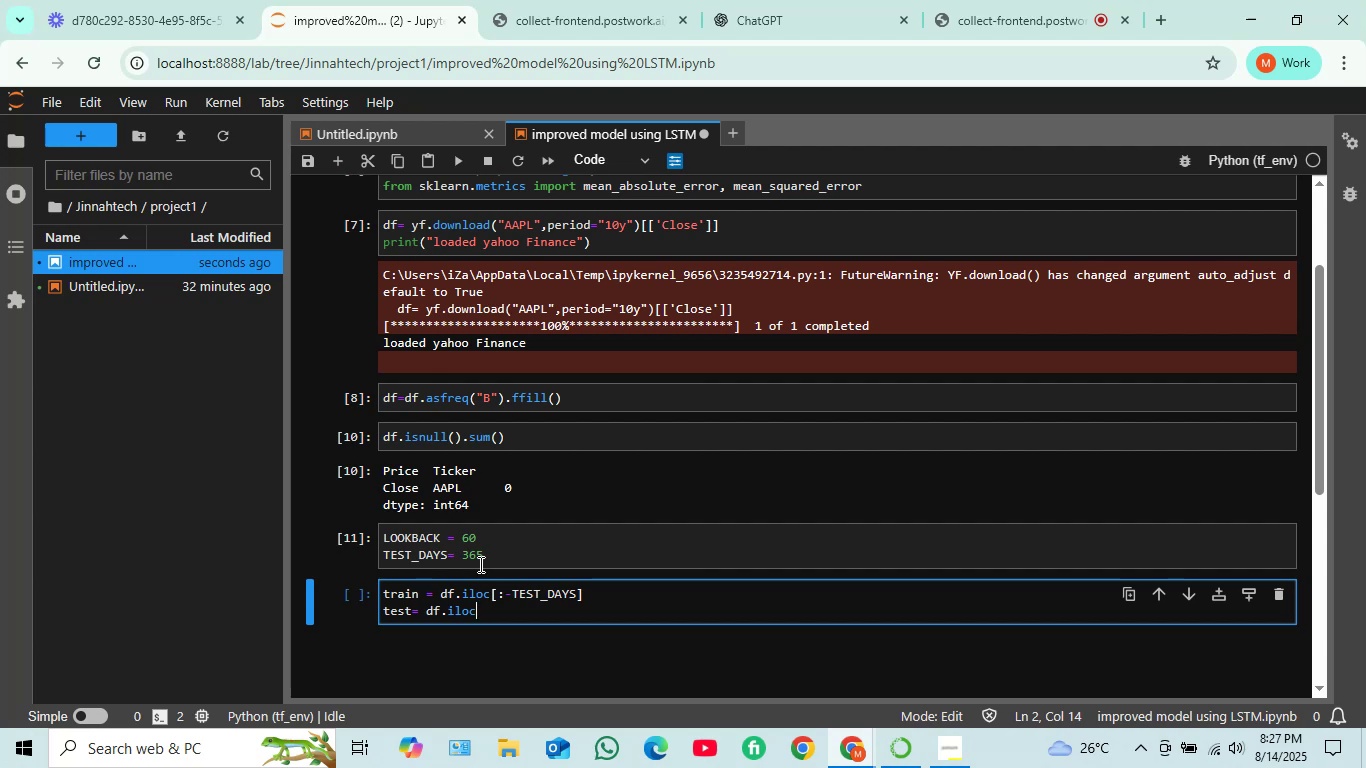 
wait(11.45)
 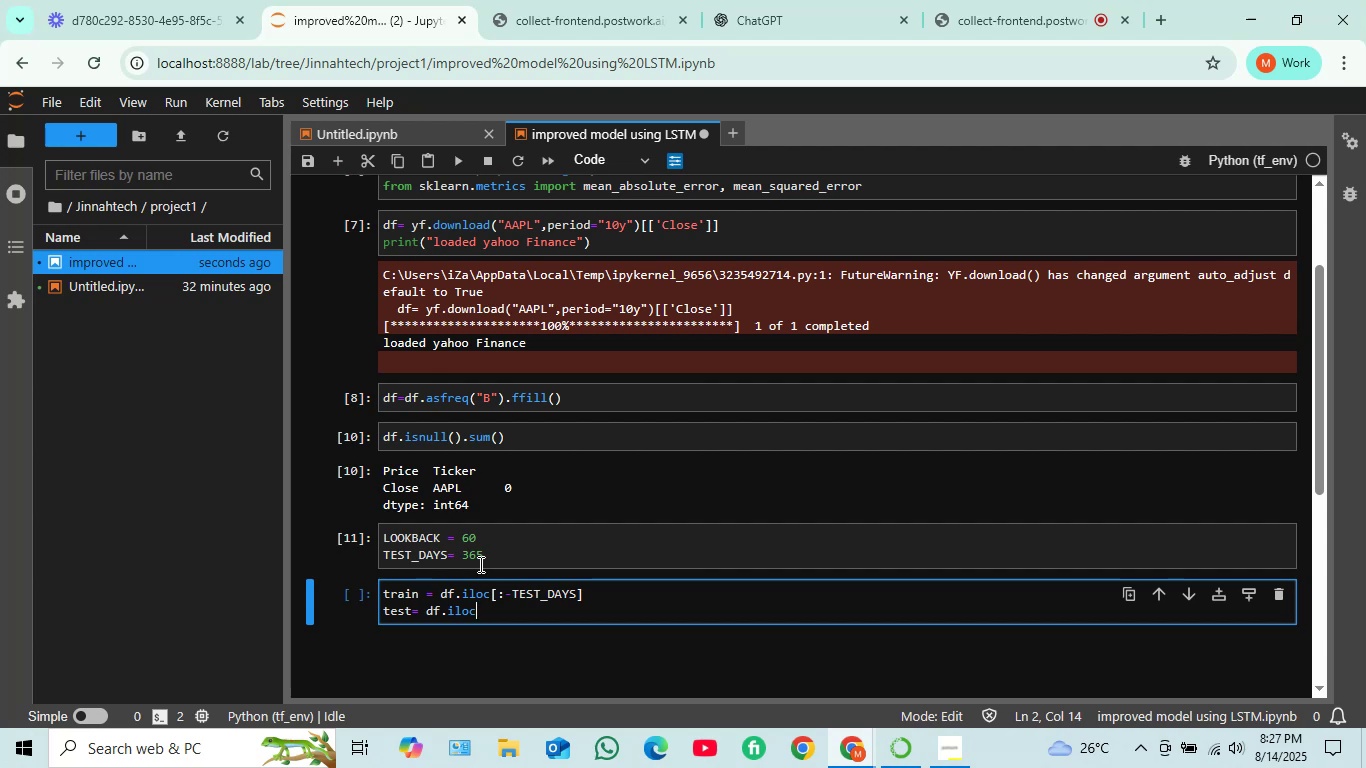 
type([-TEST_DAYS:])
 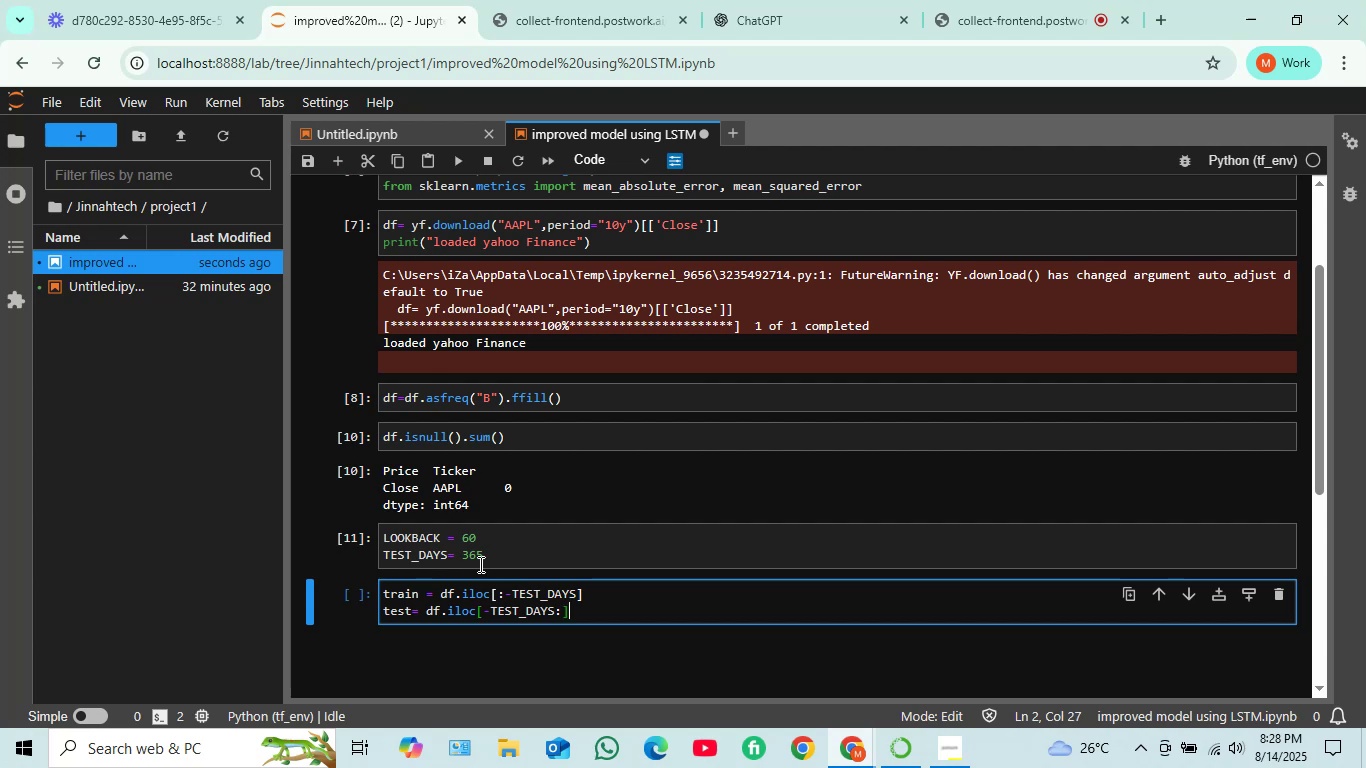 
wait(6.0)
 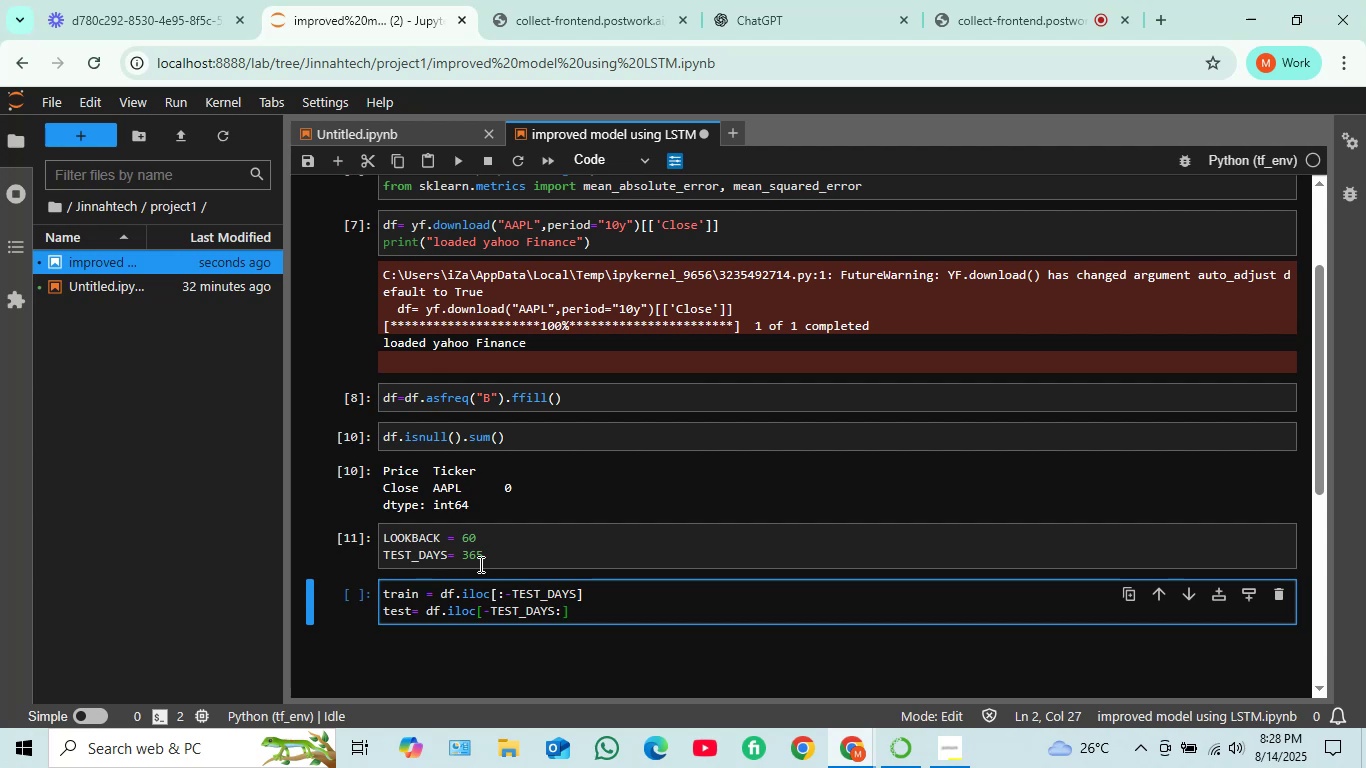 
key(Shift+Enter)
 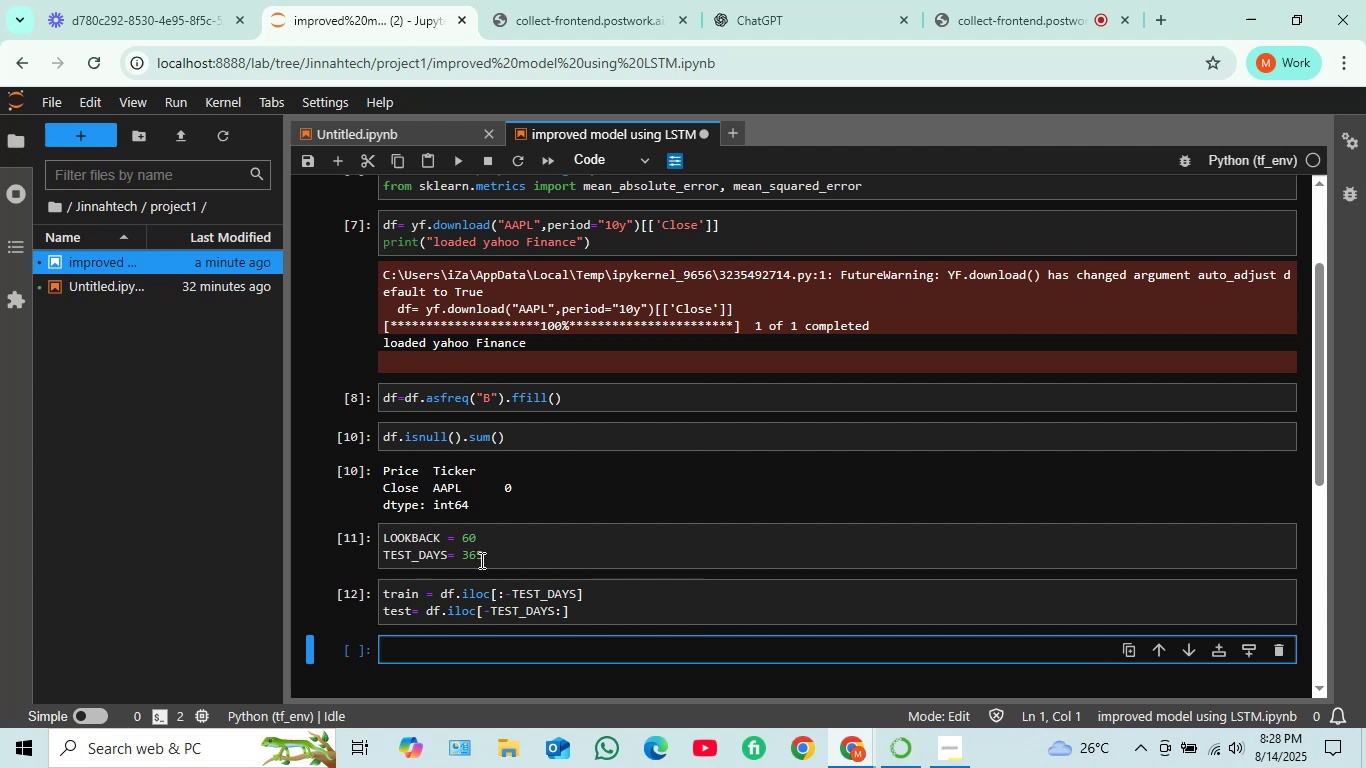 
wait(6.53)
 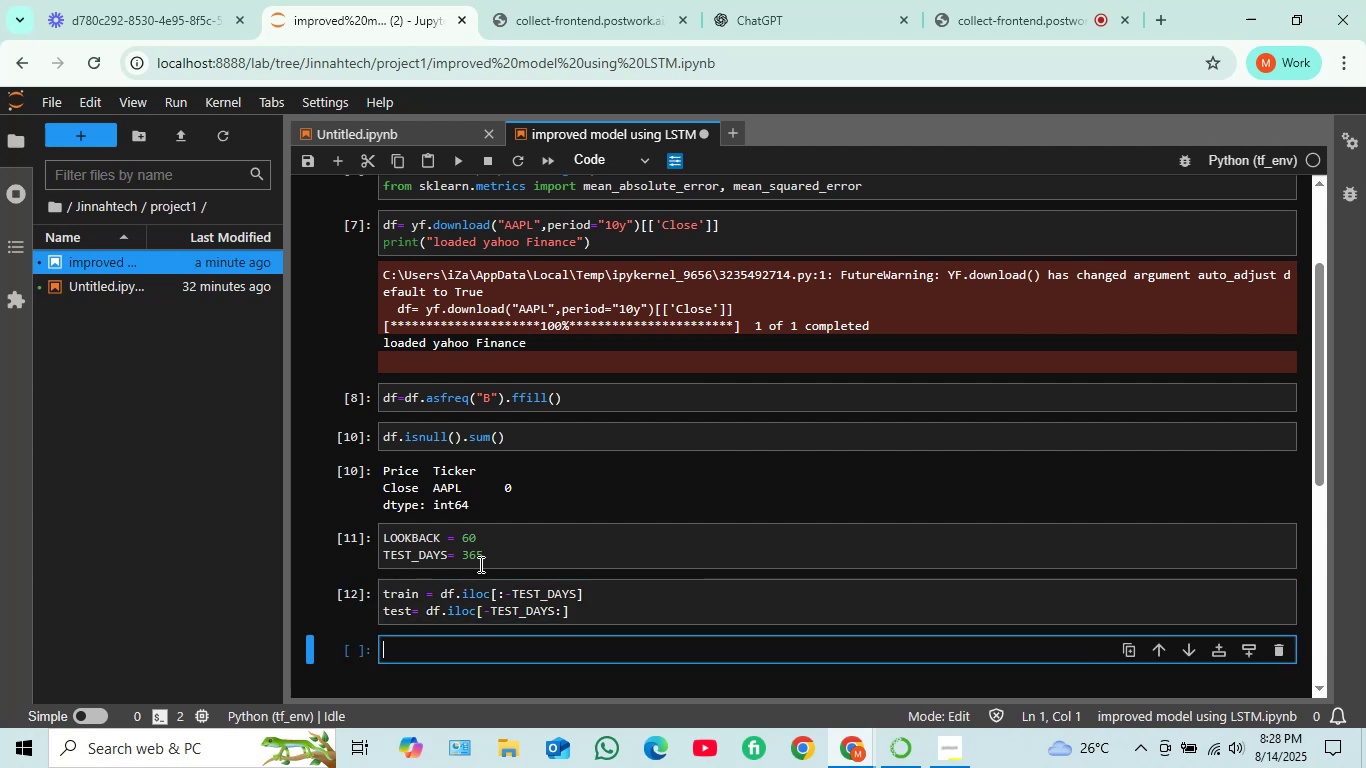 
scroll: coordinate [522, 642], scroll_direction: down, amount: 2.0
 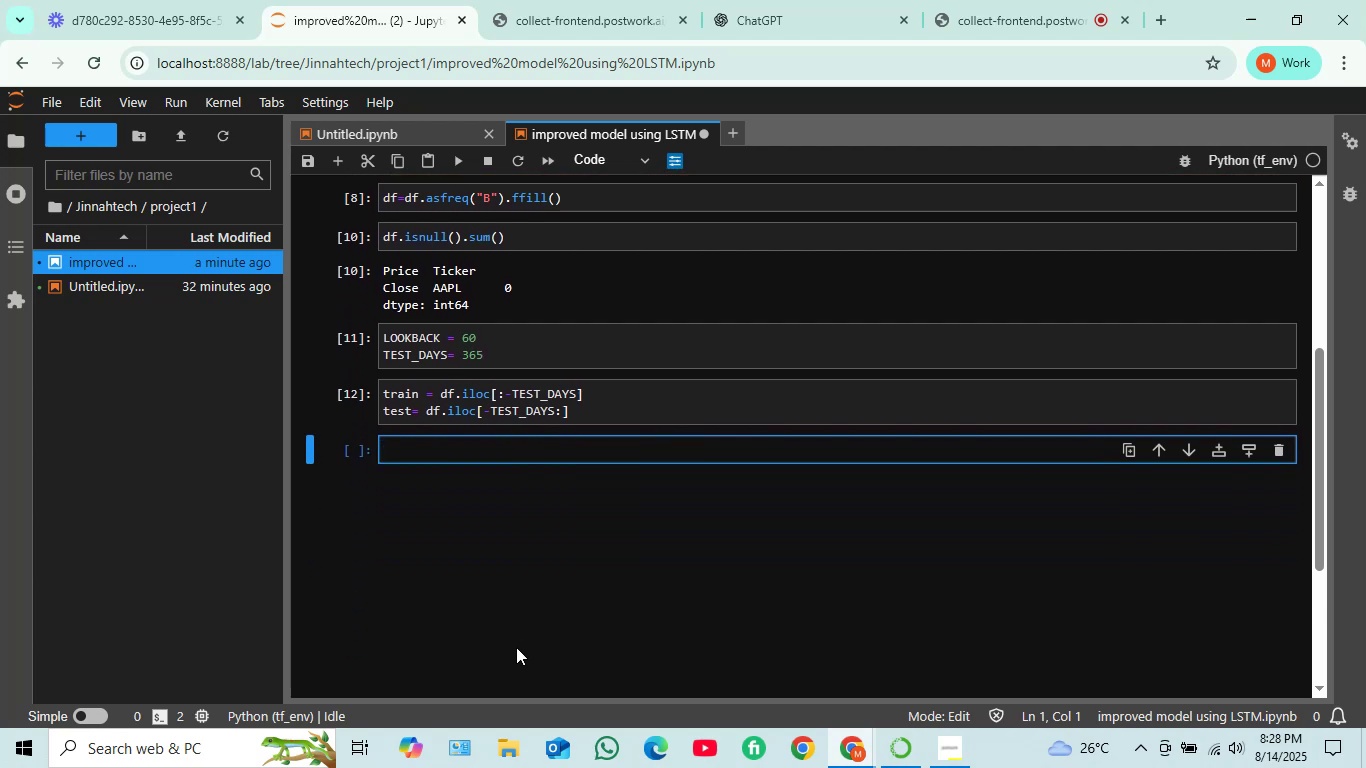 
wait(5.21)
 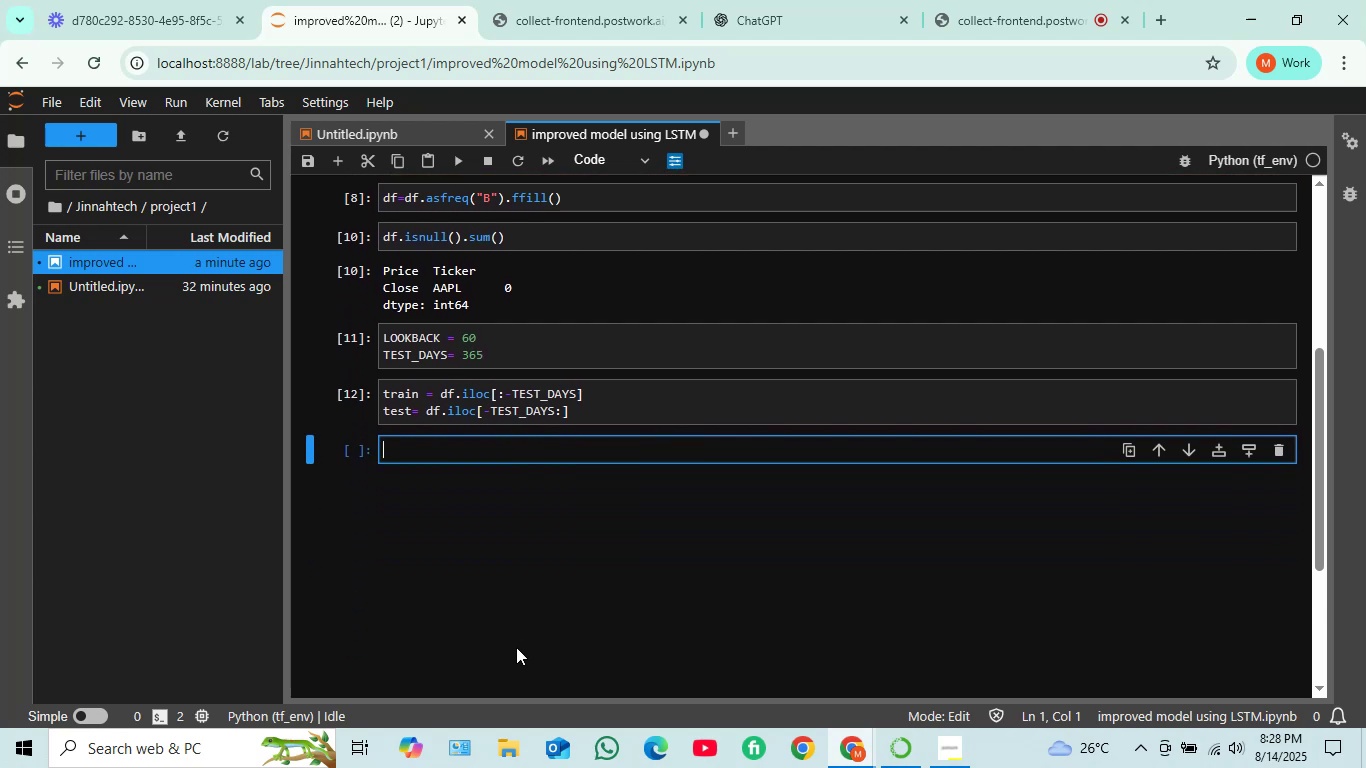 
scroll: coordinate [579, 399], scroll_direction: up, amount: 10.0
 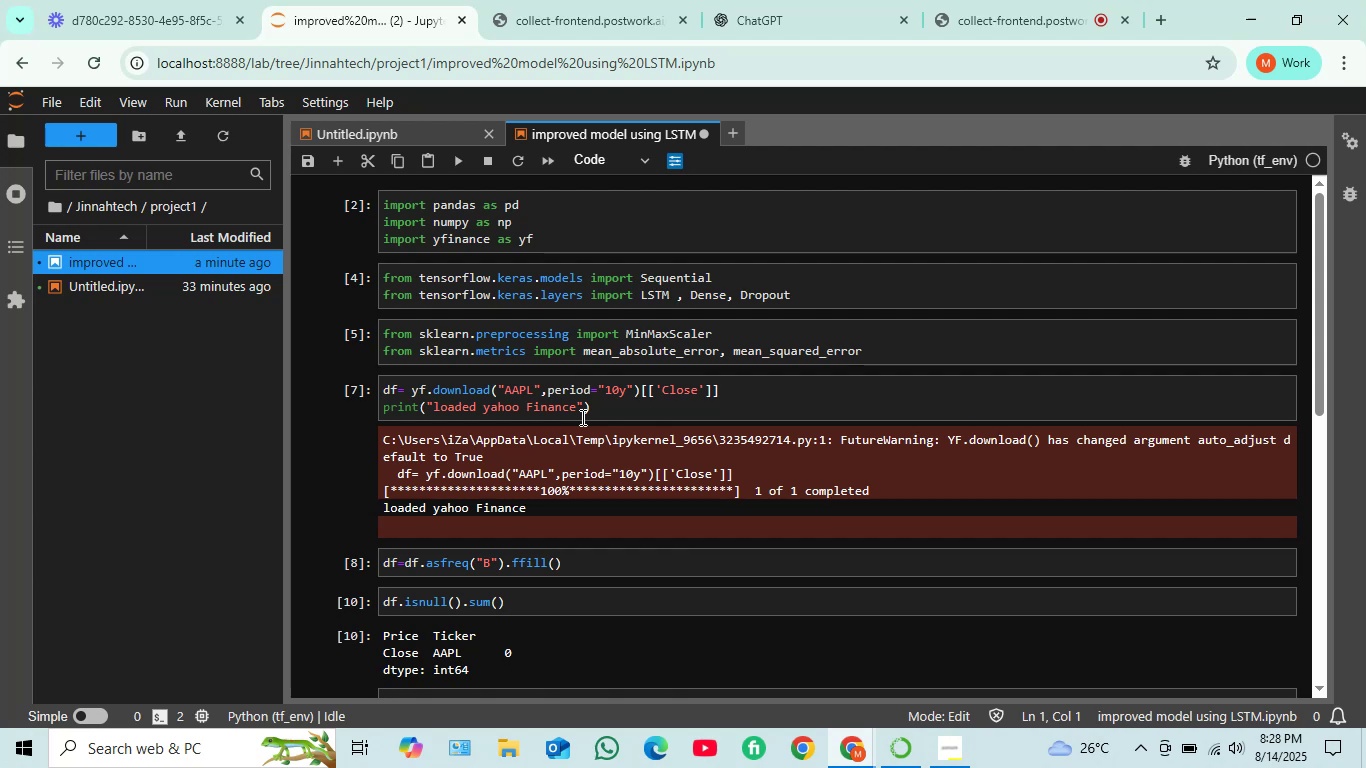 
wait(16.08)
 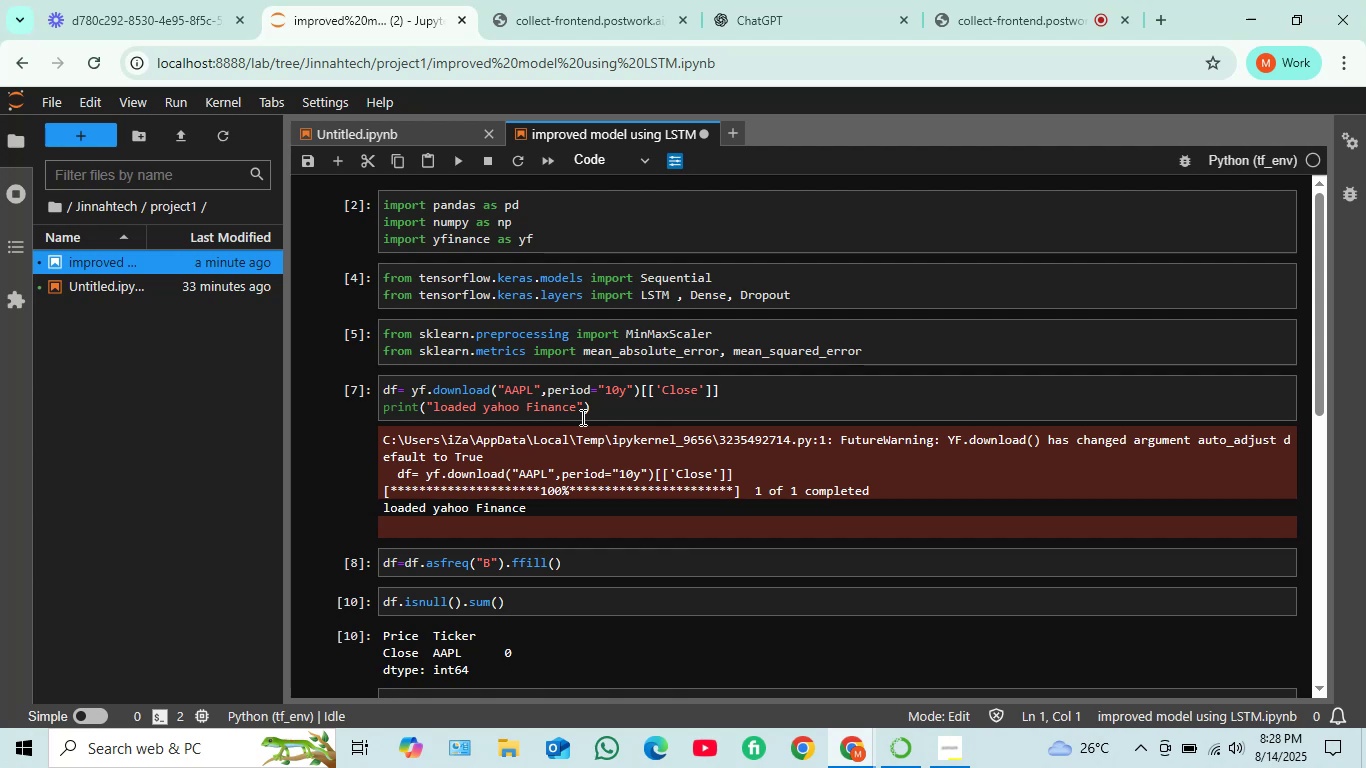 
scroll: coordinate [454, 279], scroll_direction: down, amount: 5.0
 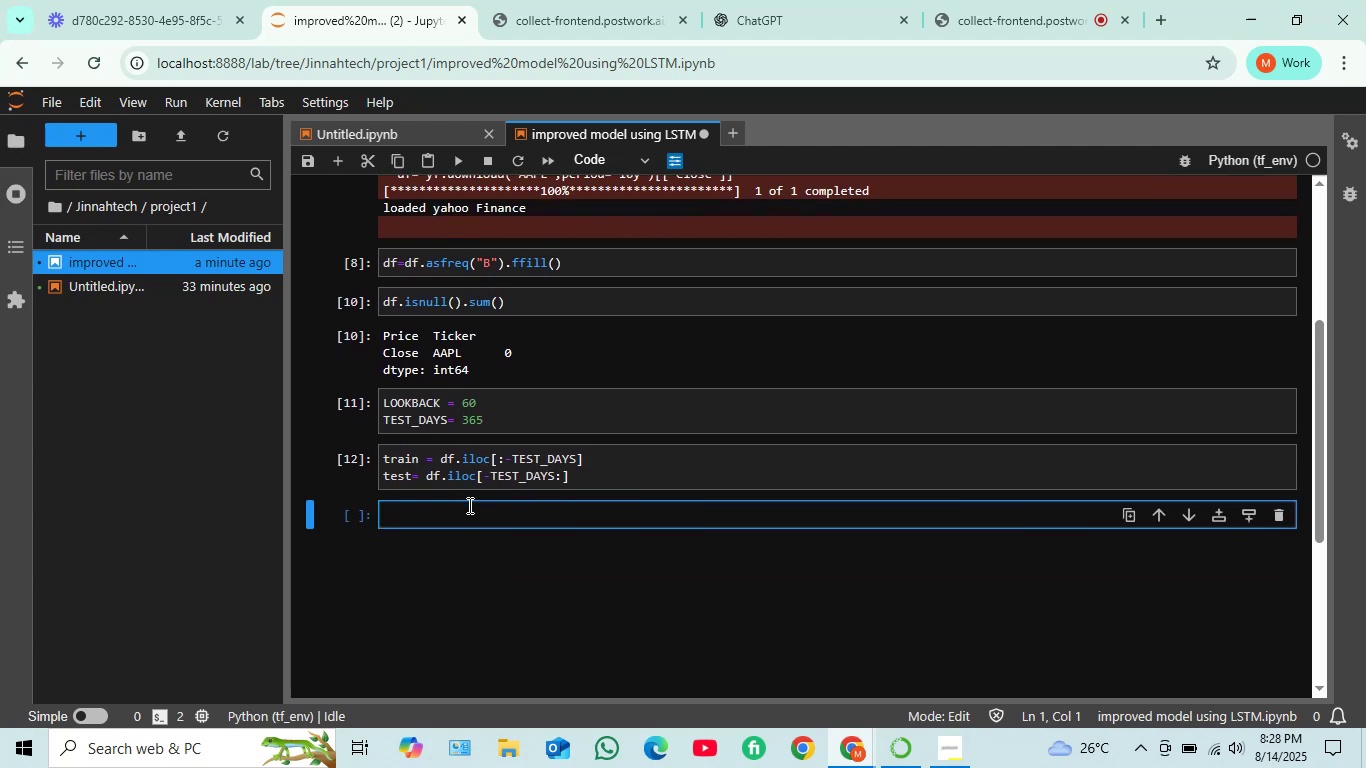 
left_click([468, 507])
 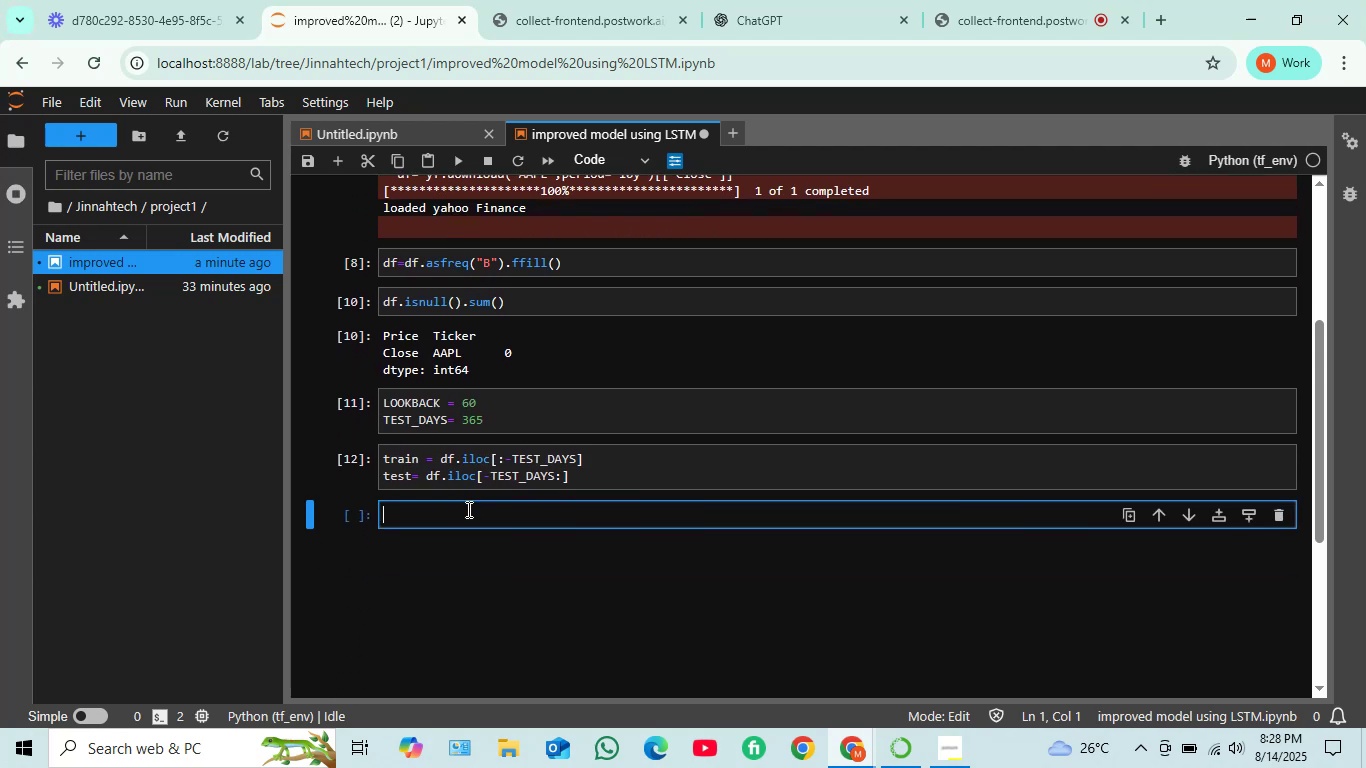 
wait(8.32)
 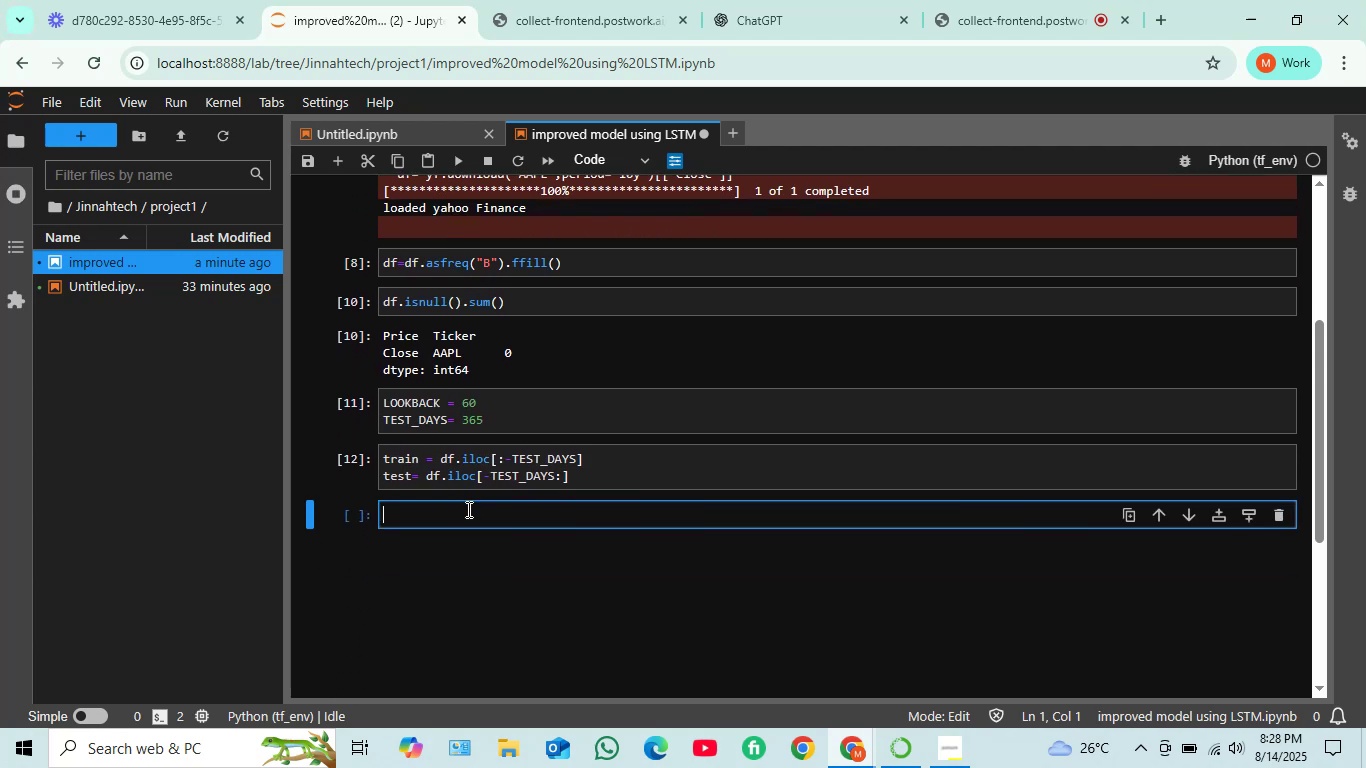 
type(scaler = mi)
key(Backspace)
key(Backspace)
type(mo)
key(Backspace)
key(Backspace)
type(MinMaxsa)
key(Backspace)
type(caler)
 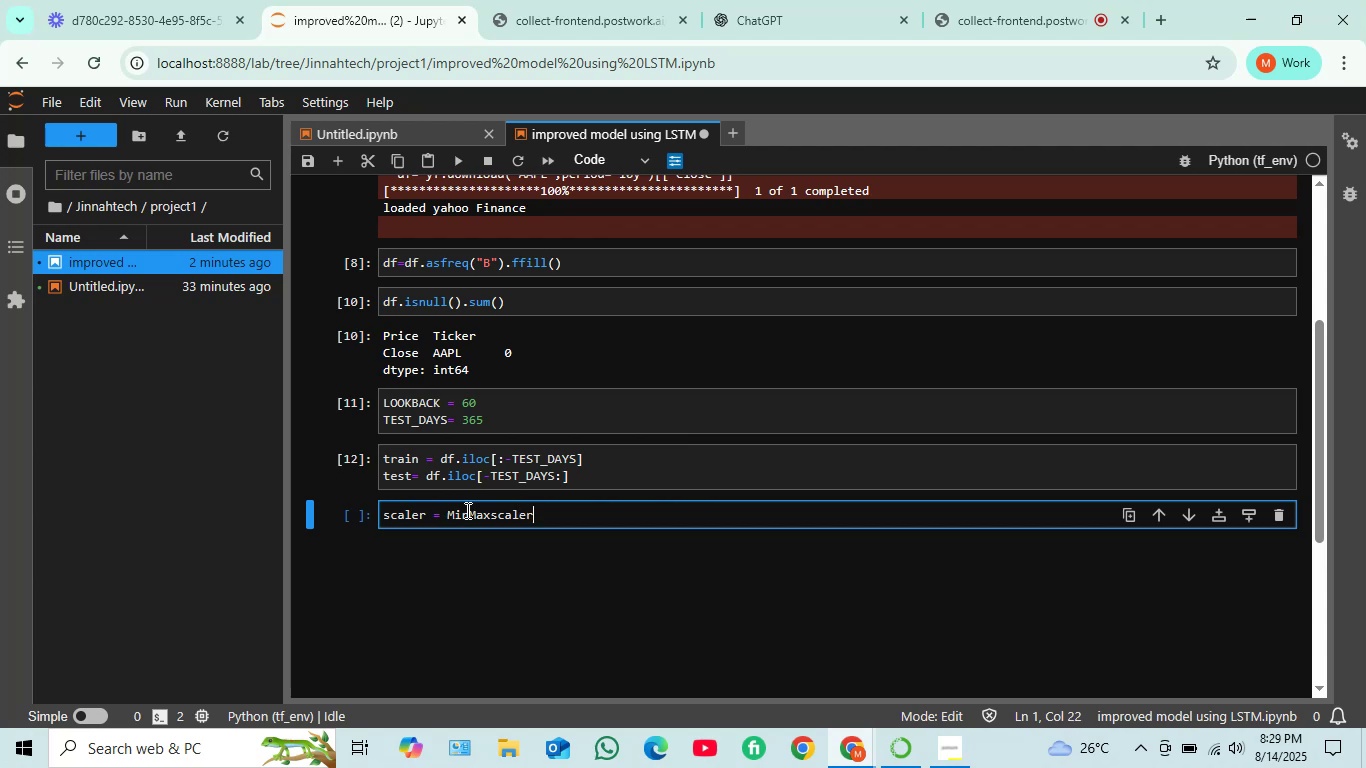 
type(())
 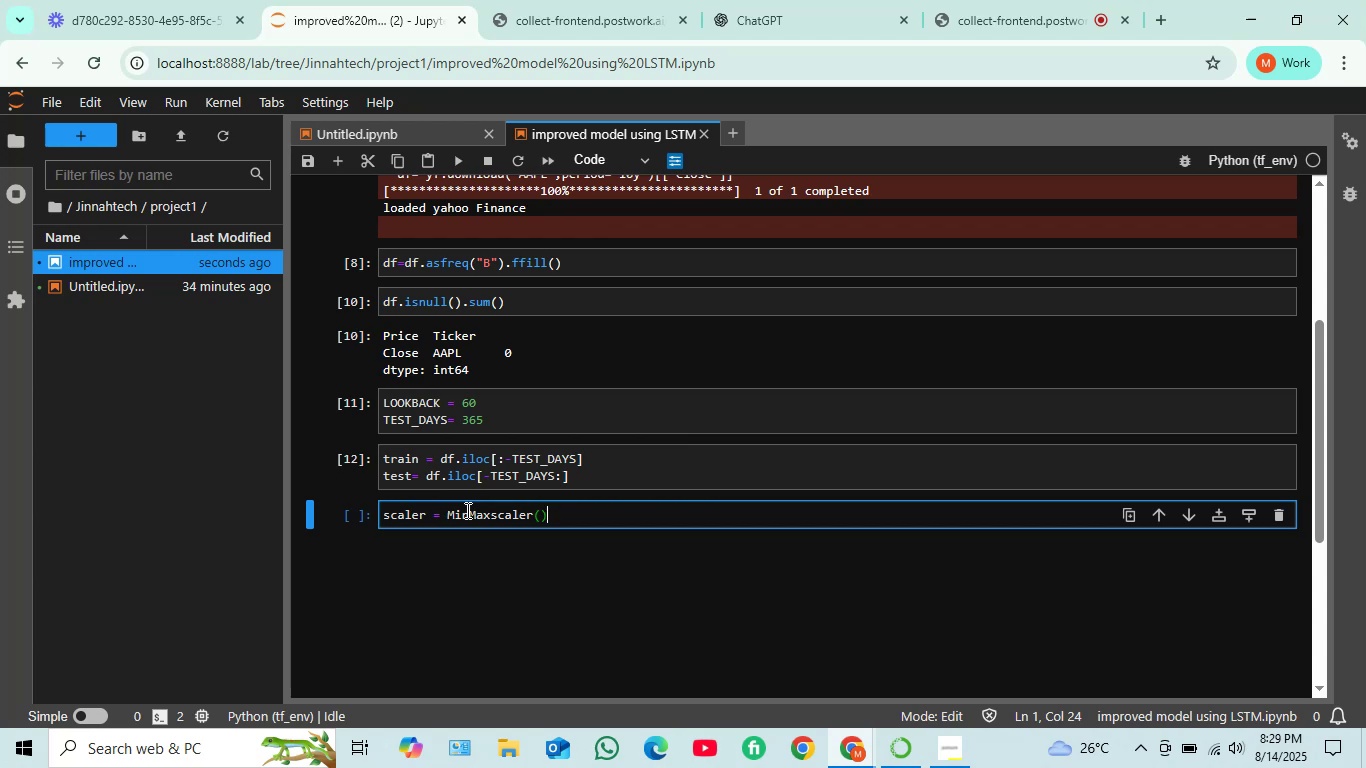 
wait(11.5)
 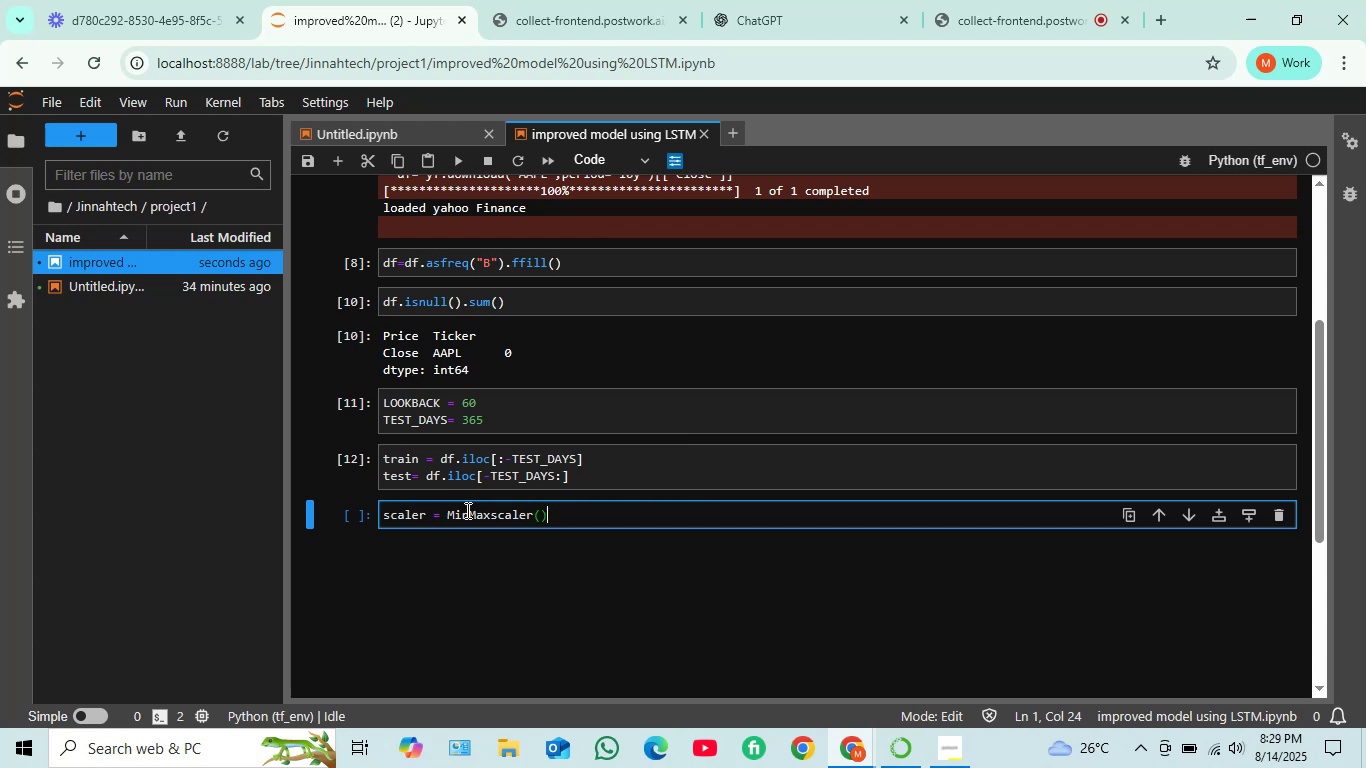 
scroll: coordinate [349, 311], scroll_direction: down, amount: 3.0
 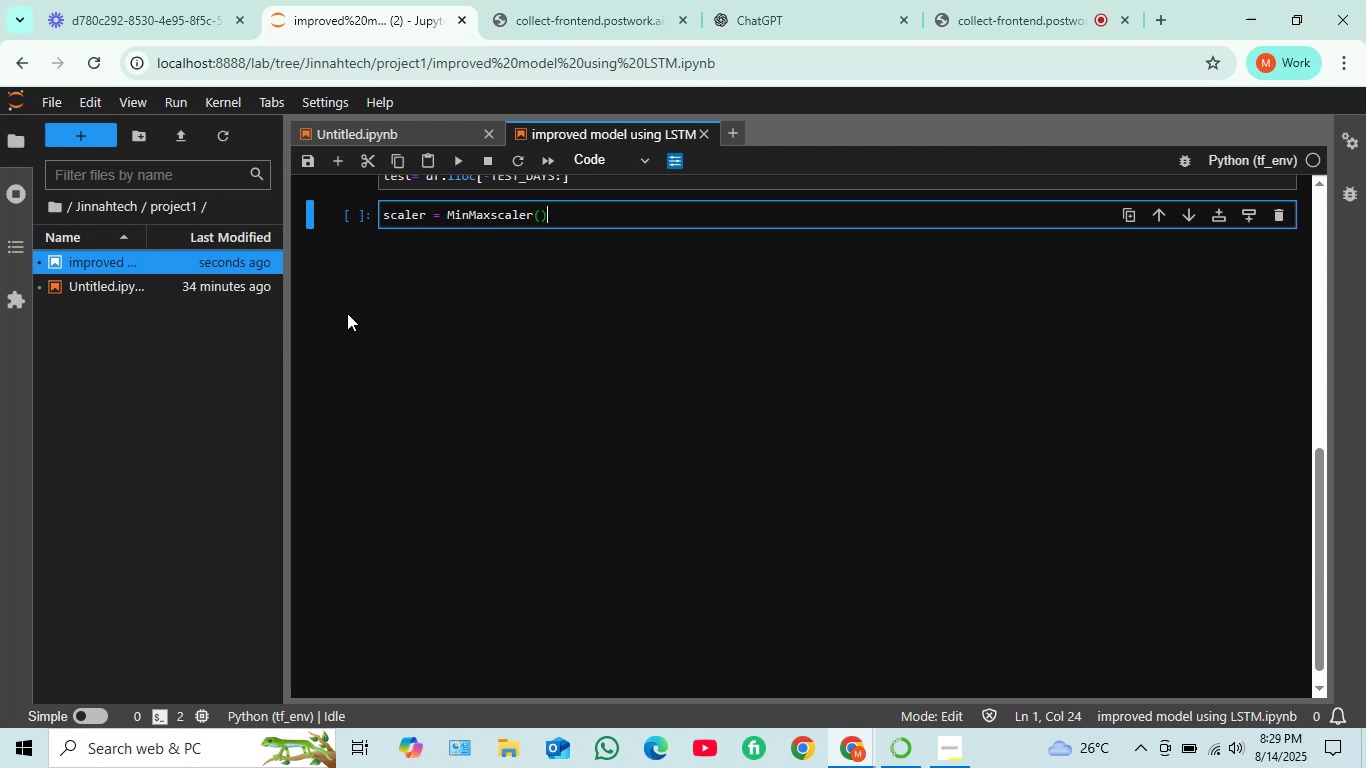 
wait(25.05)
 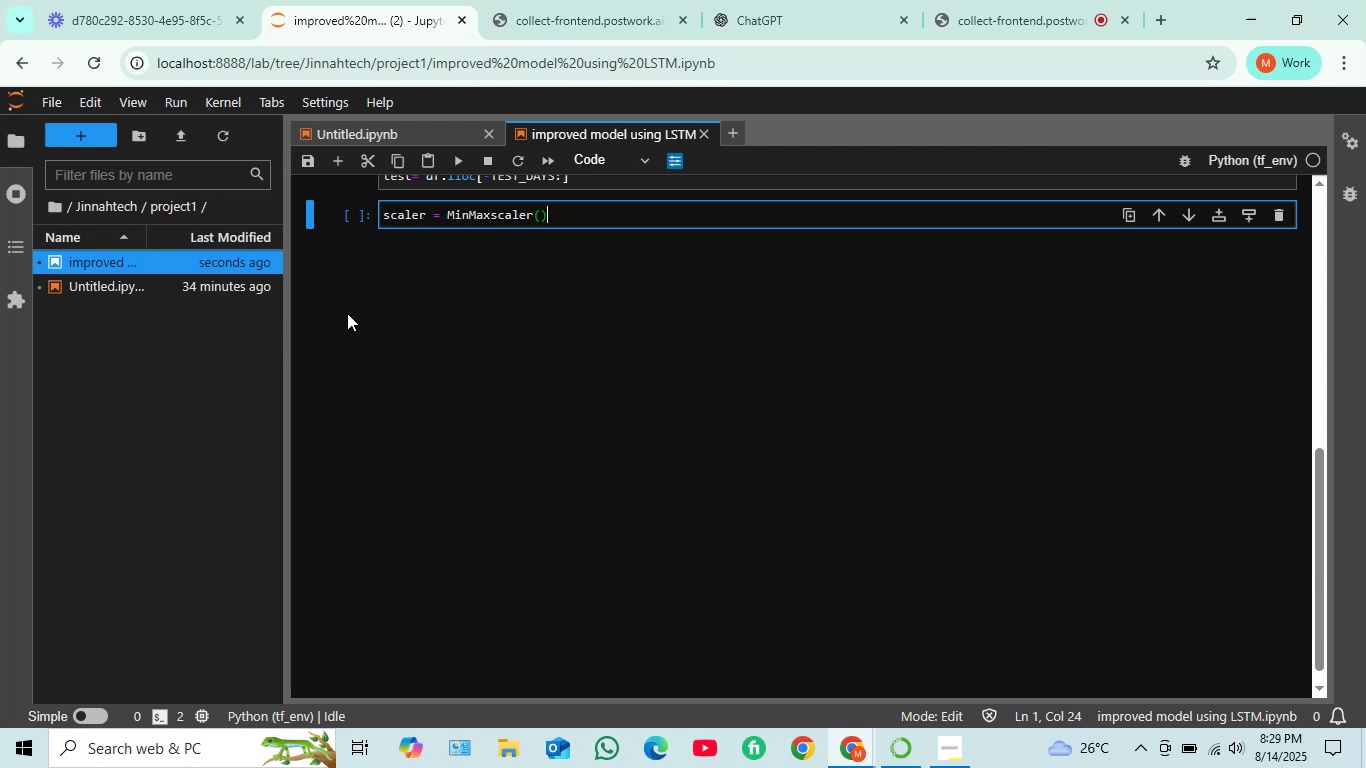 
key(Enter)
 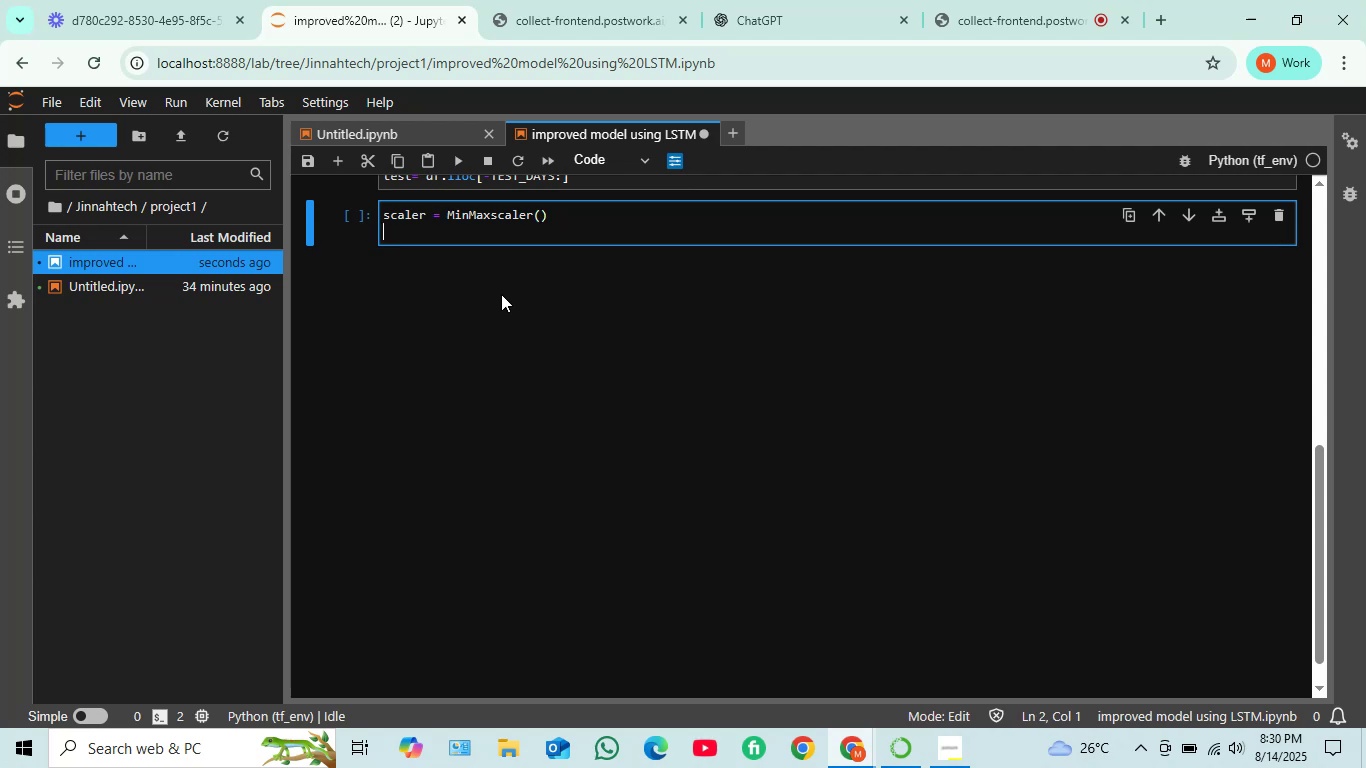 
wait(6.15)
 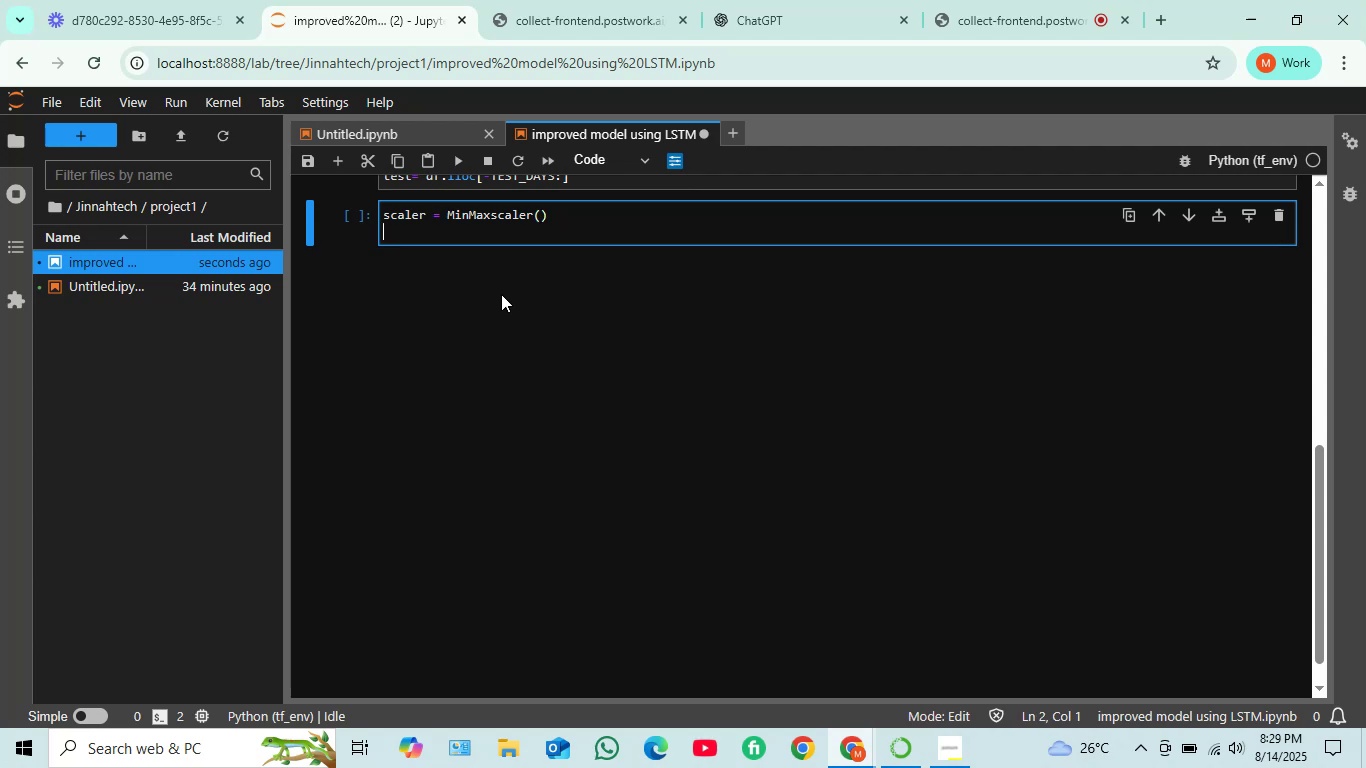 
key(Shift+Enter)
 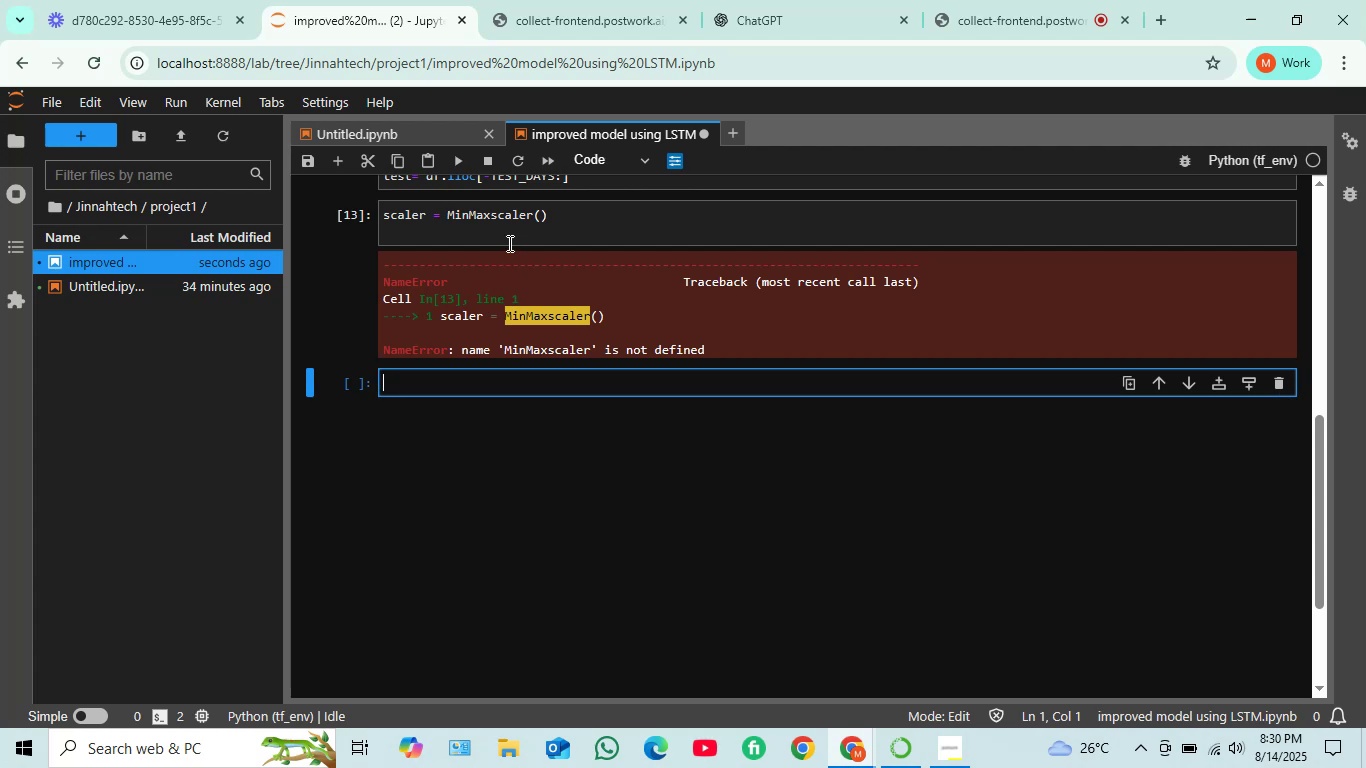 
left_click([499, 221])
 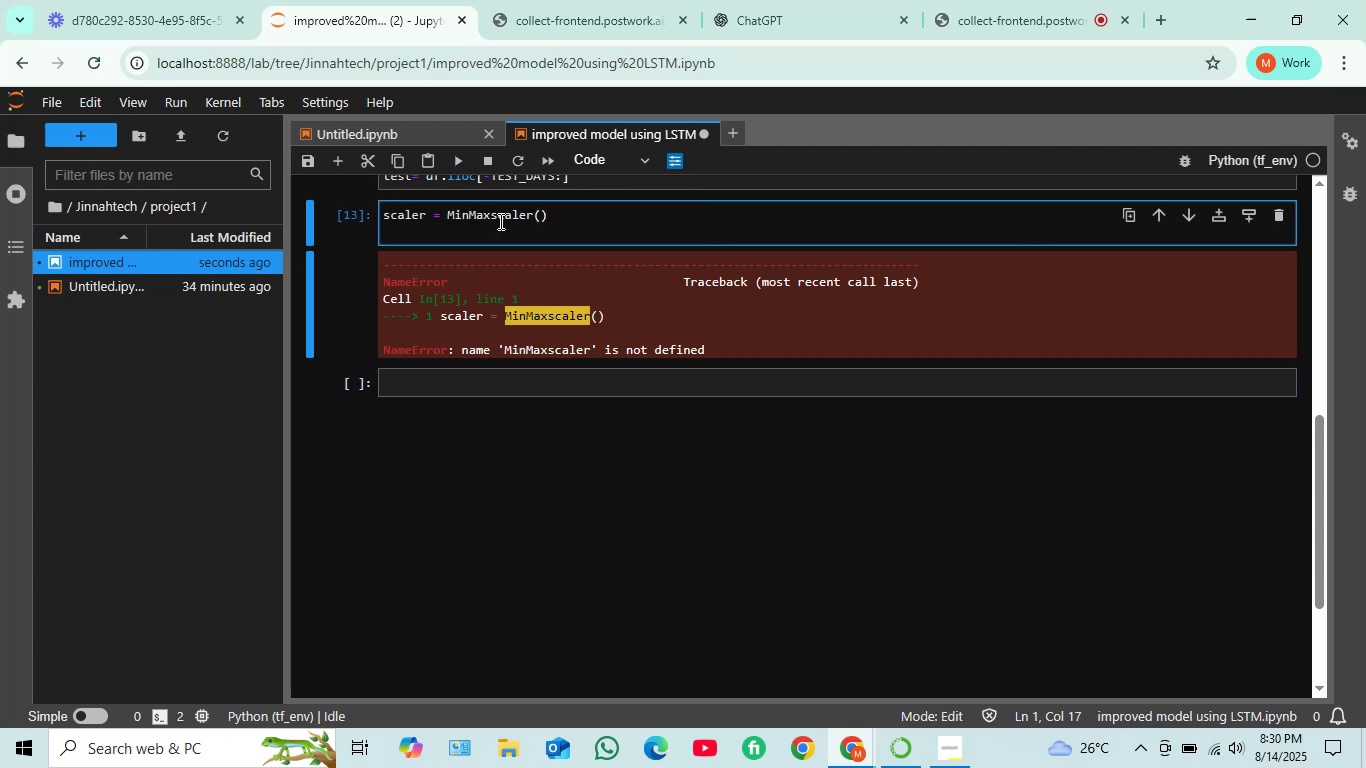 
key(Backspace)
 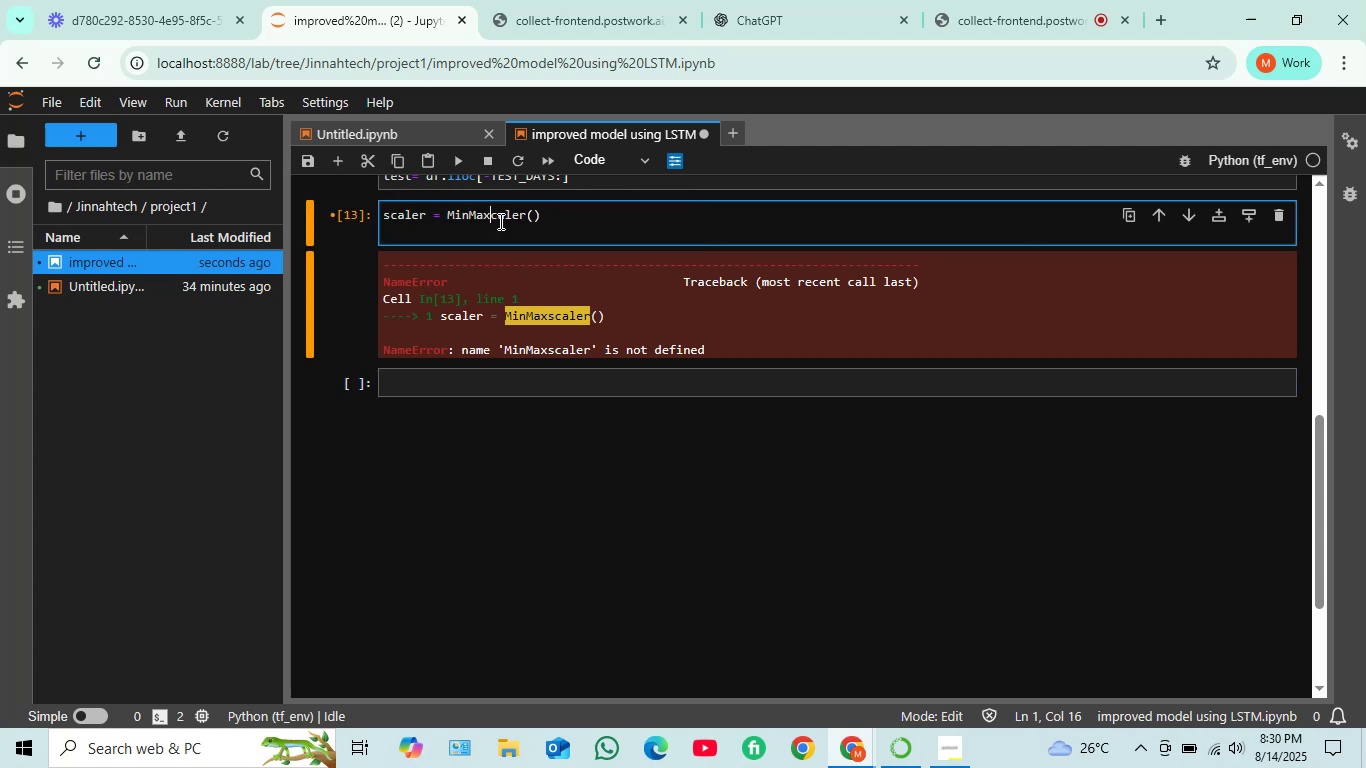 
key(Shift+S)
 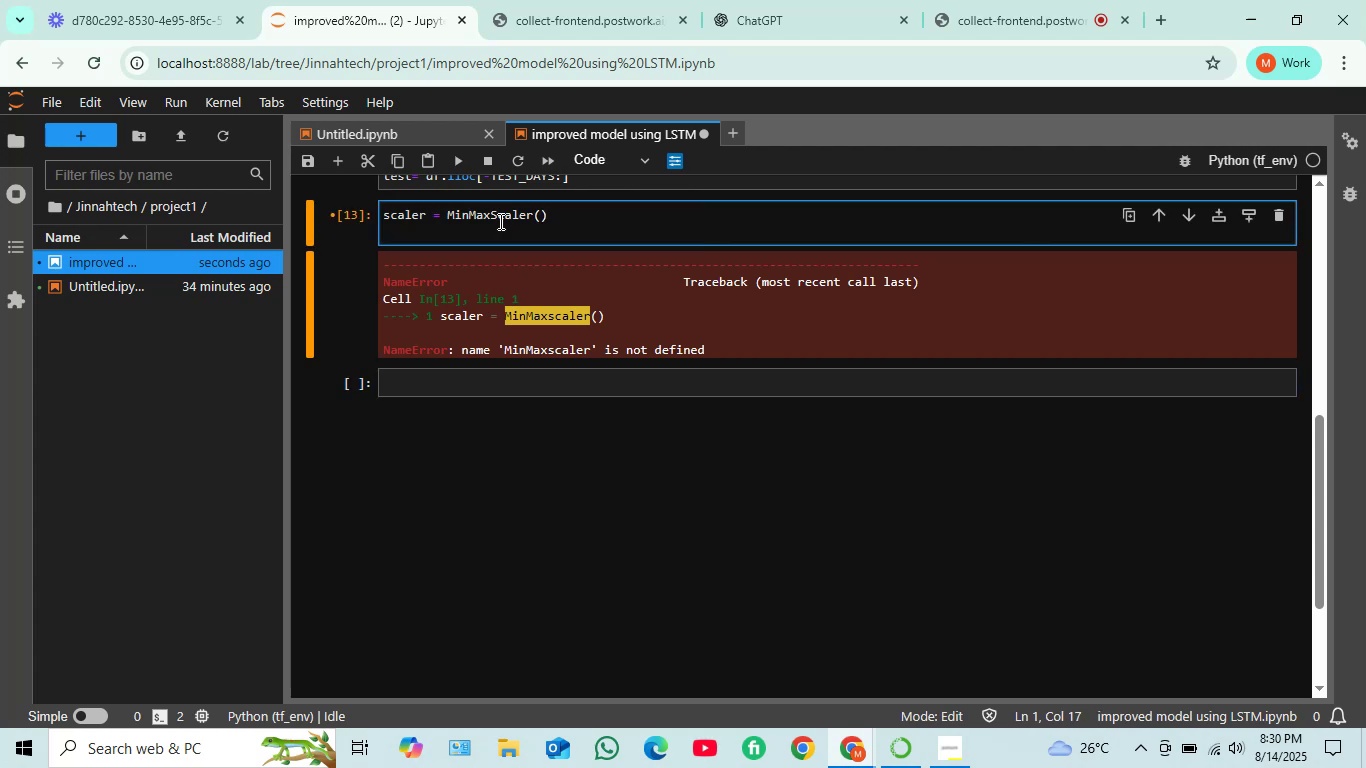 
key(Shift+Enter)
 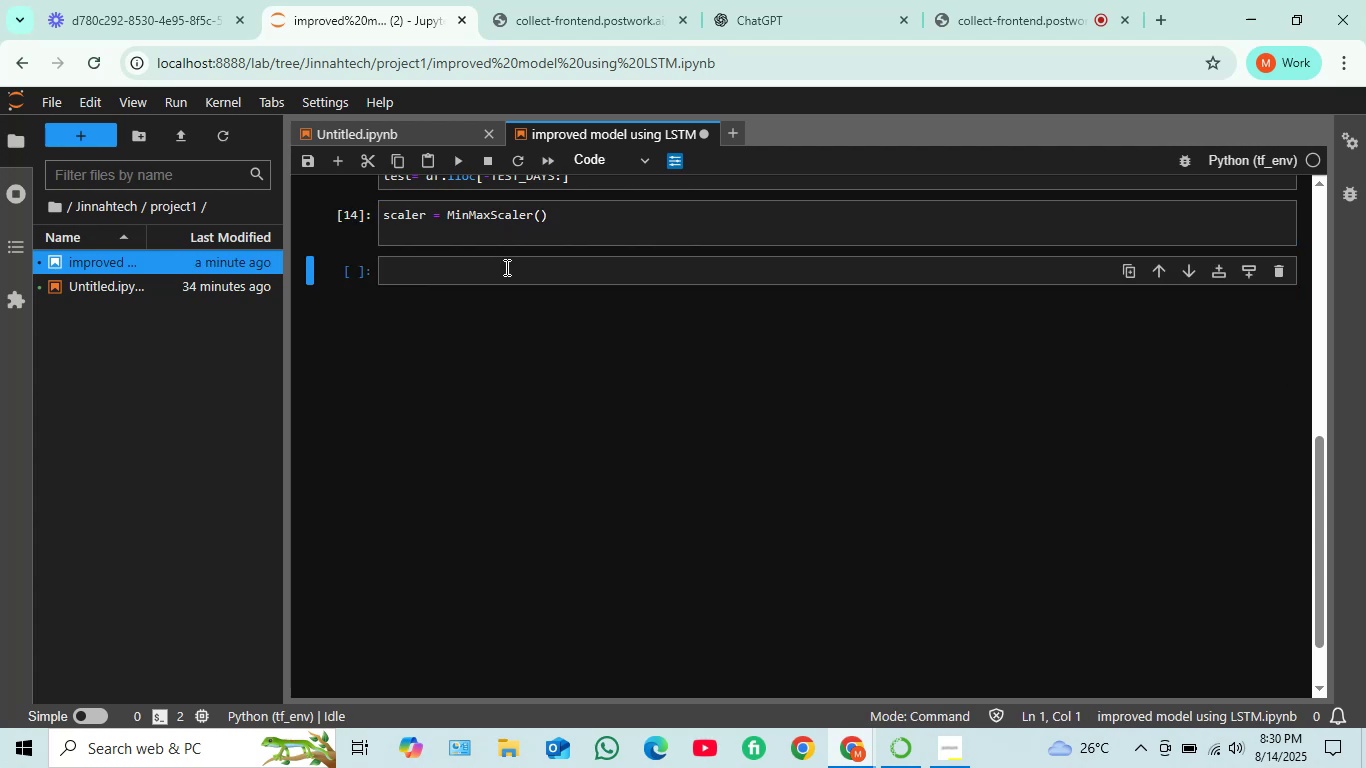 
left_click([505, 268])
 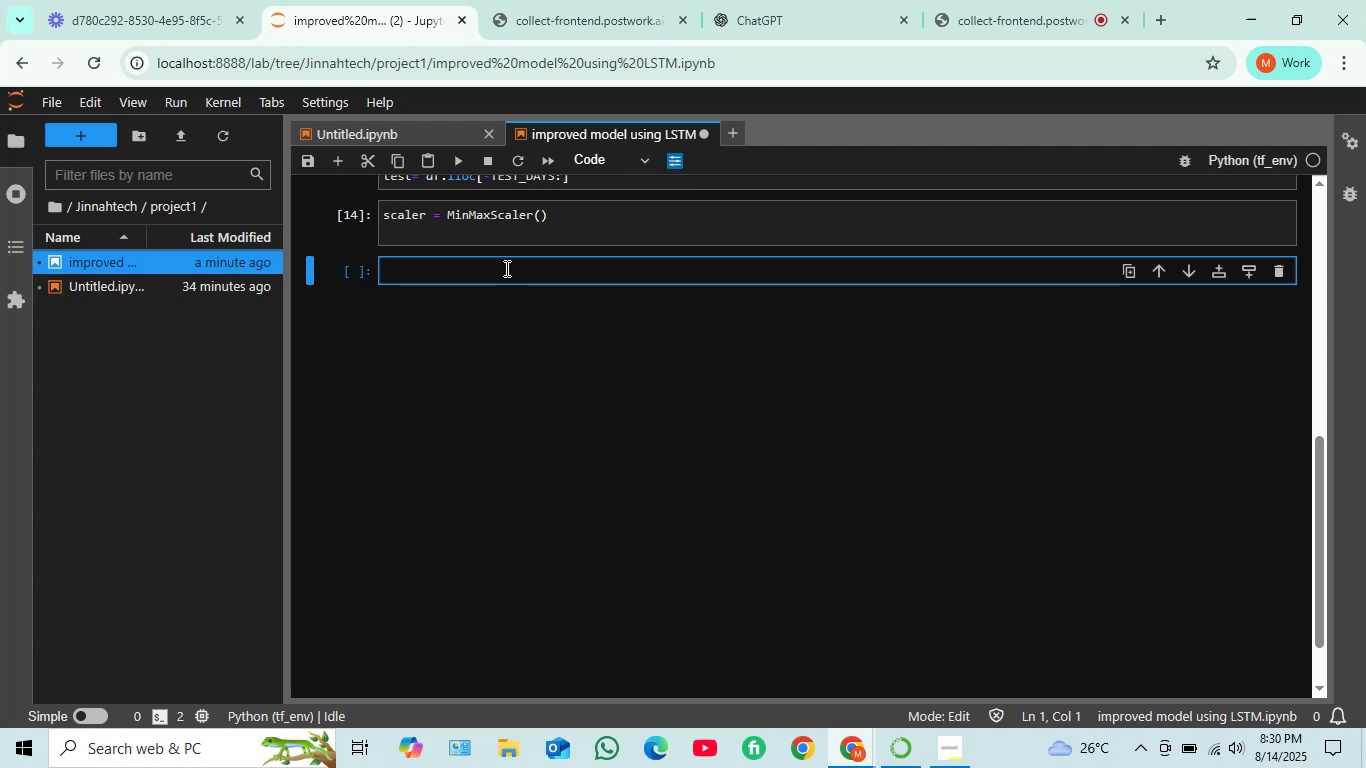 
type(train_scaled = )
 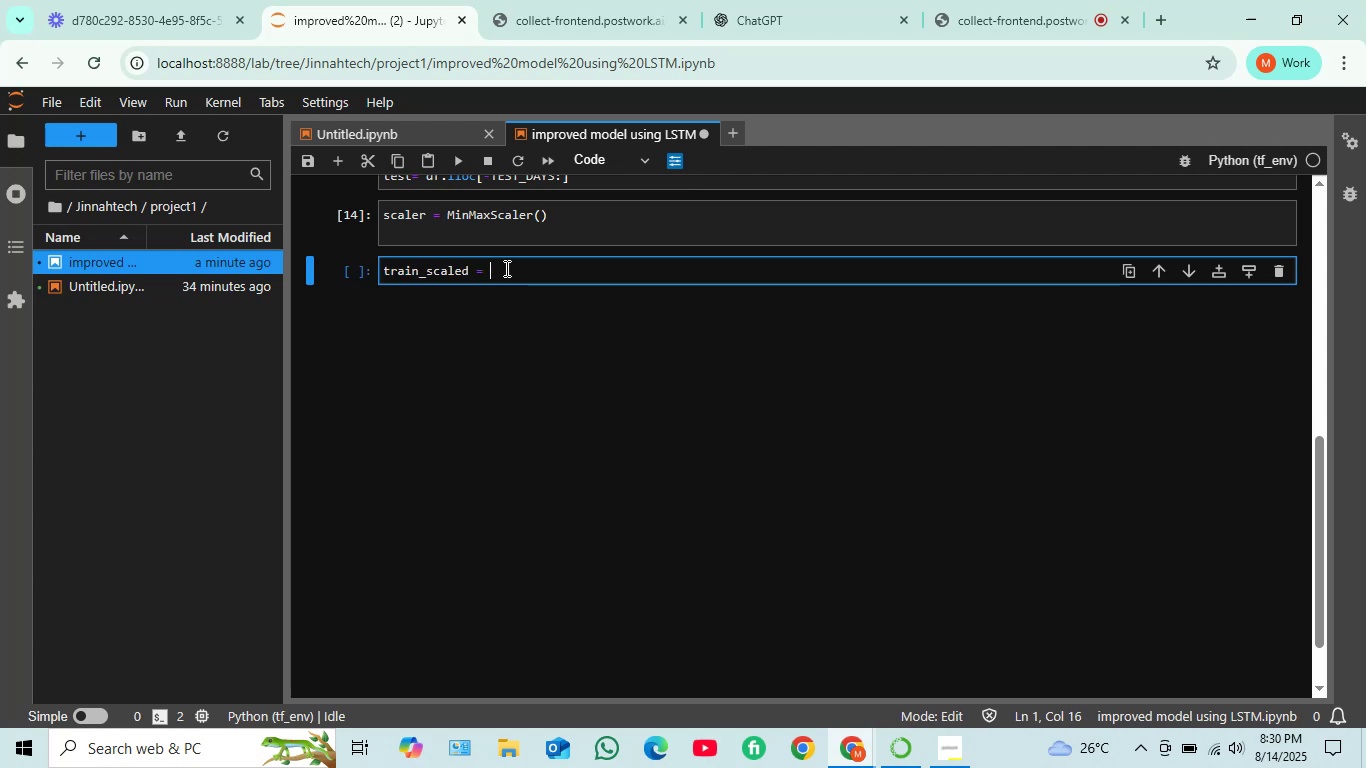 
wait(9.5)
 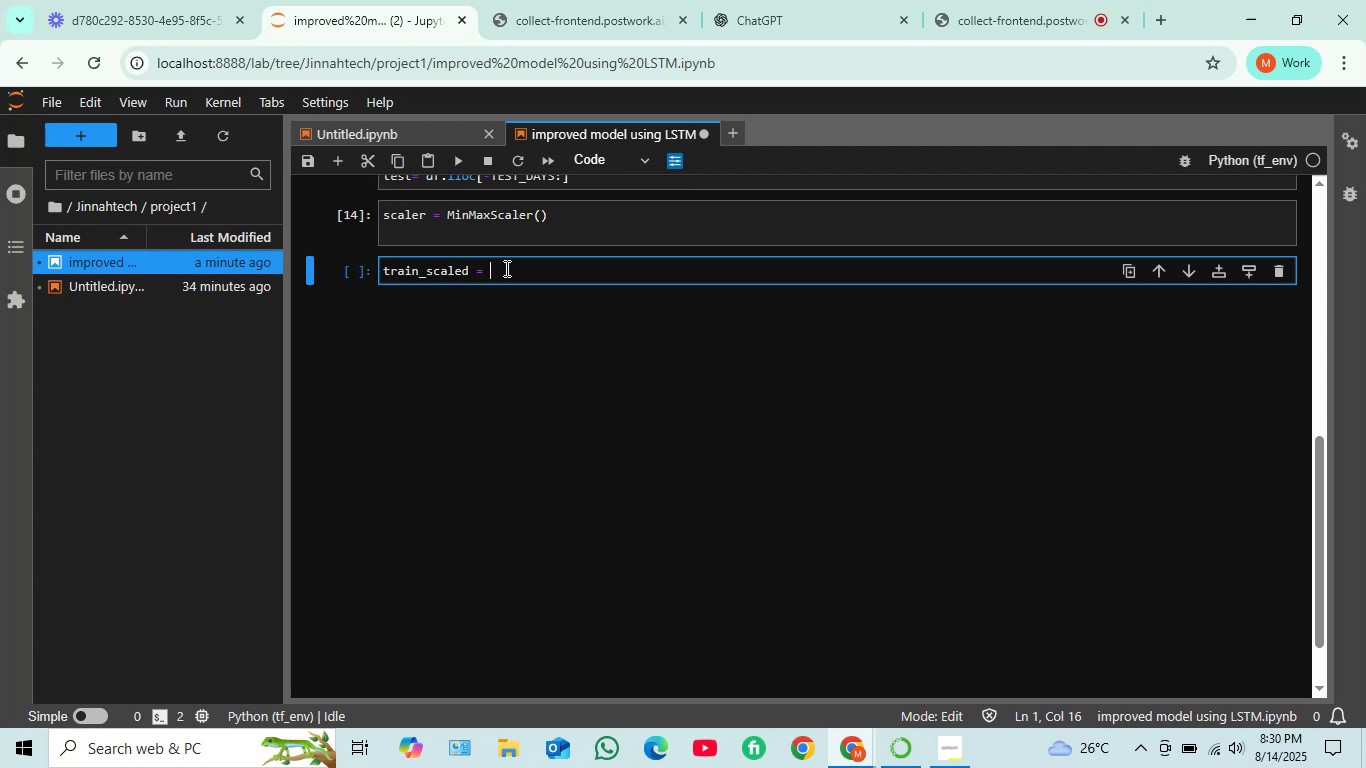 
type(scaler.fit)
 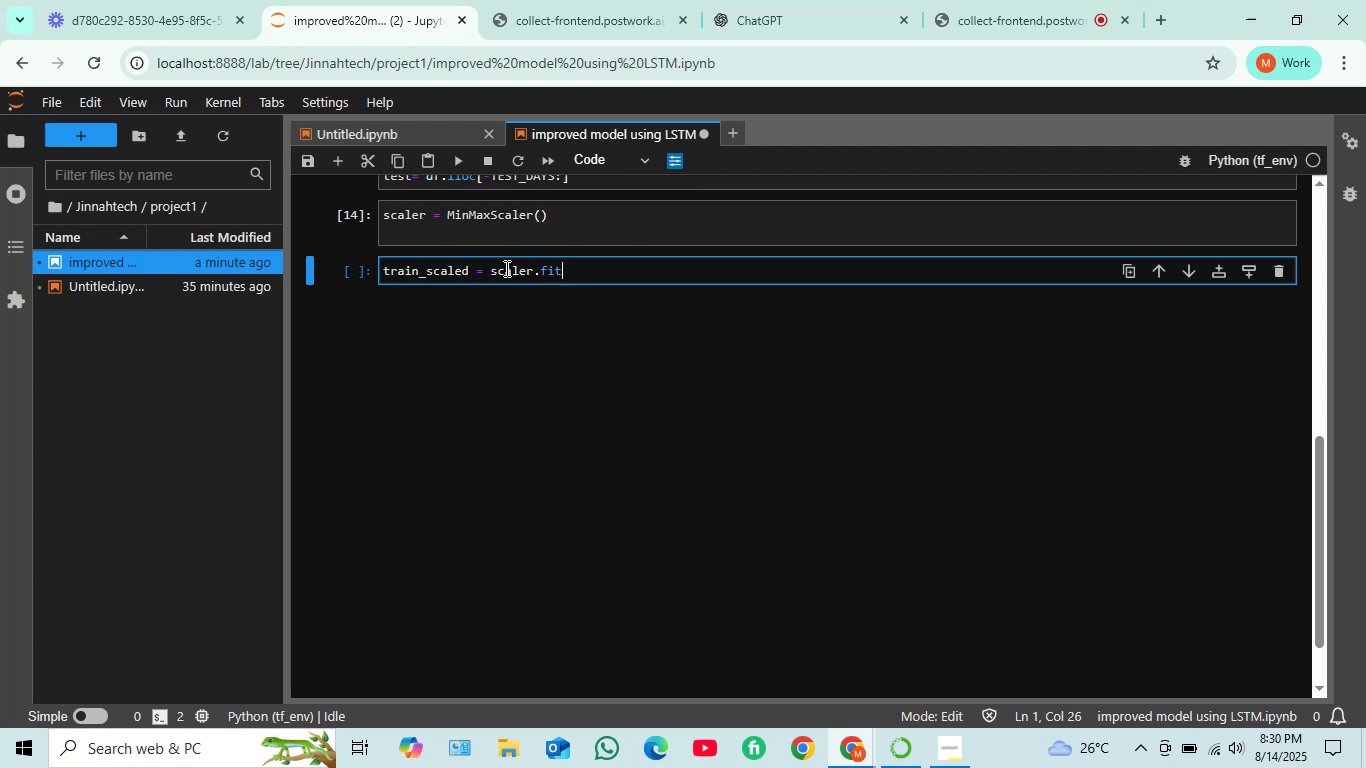 
type(_transform)
 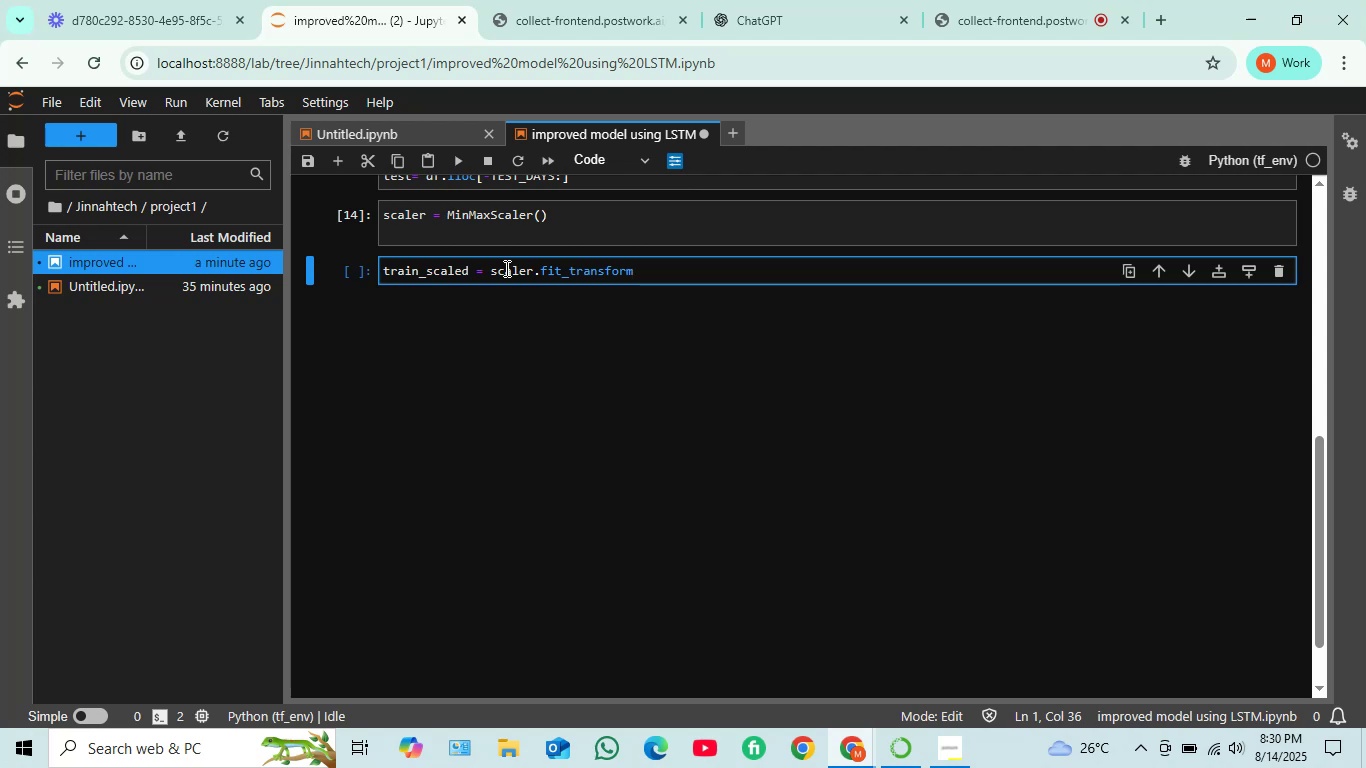 
type((train[['c)
key(Backspace)
type(clo)
key(Backspace)
key(Backspace)
key(Backspace)
type(c)
key(Backspace)
type(Close']])
 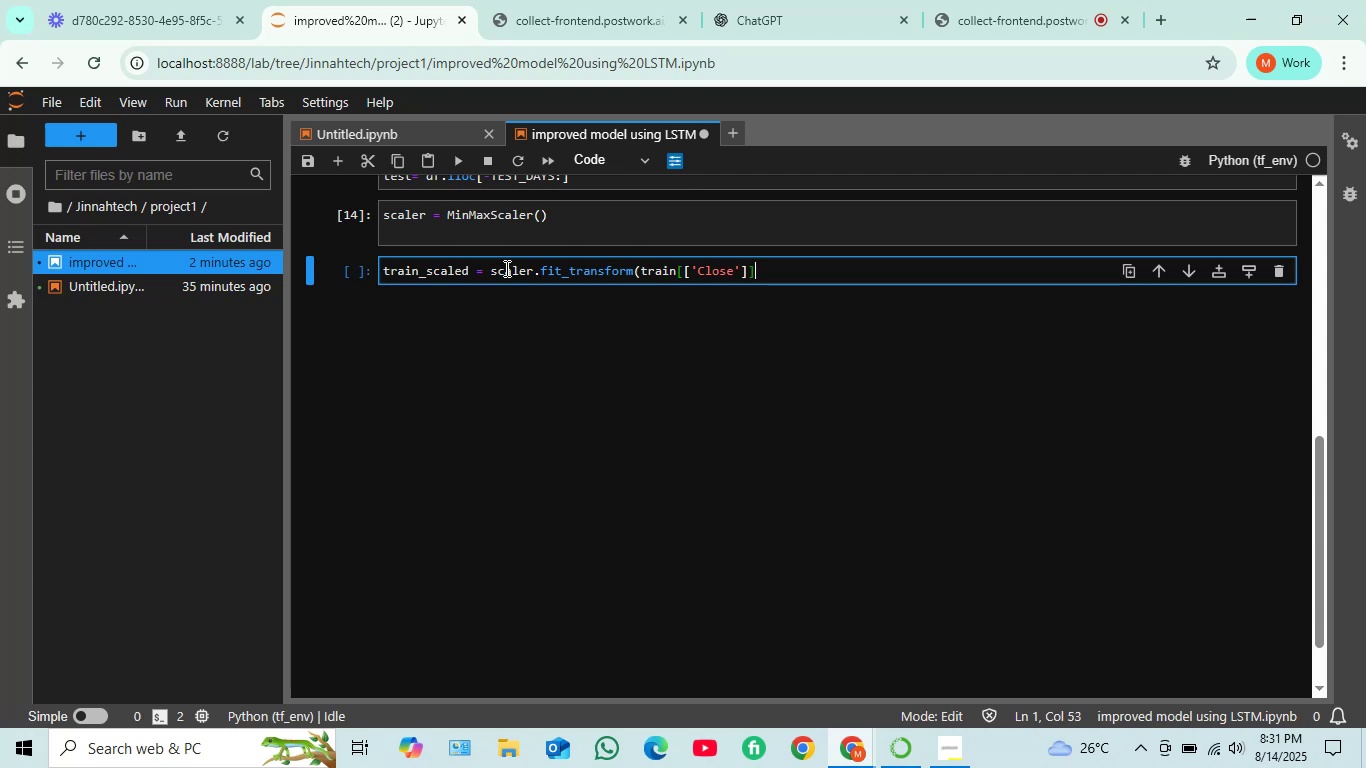 
wait(7.04)
 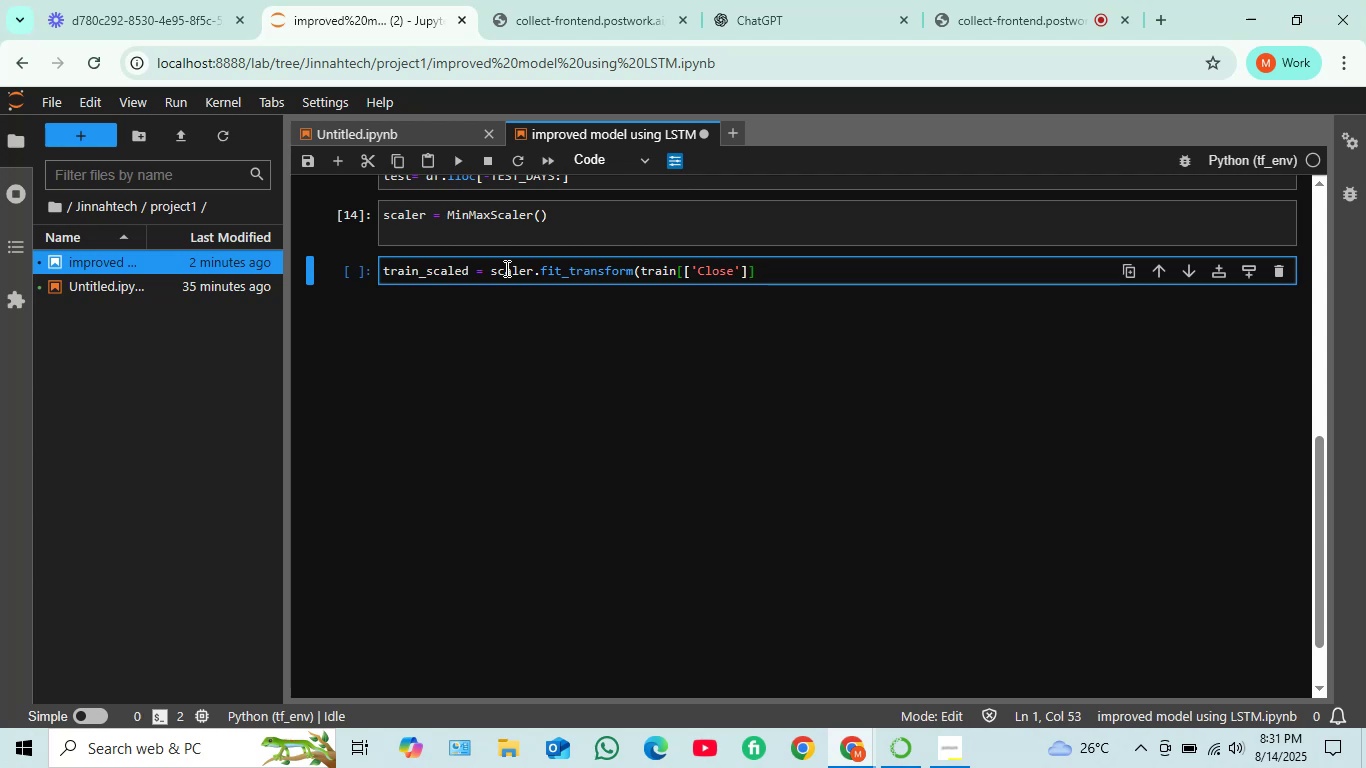 
key(Shift+0)
 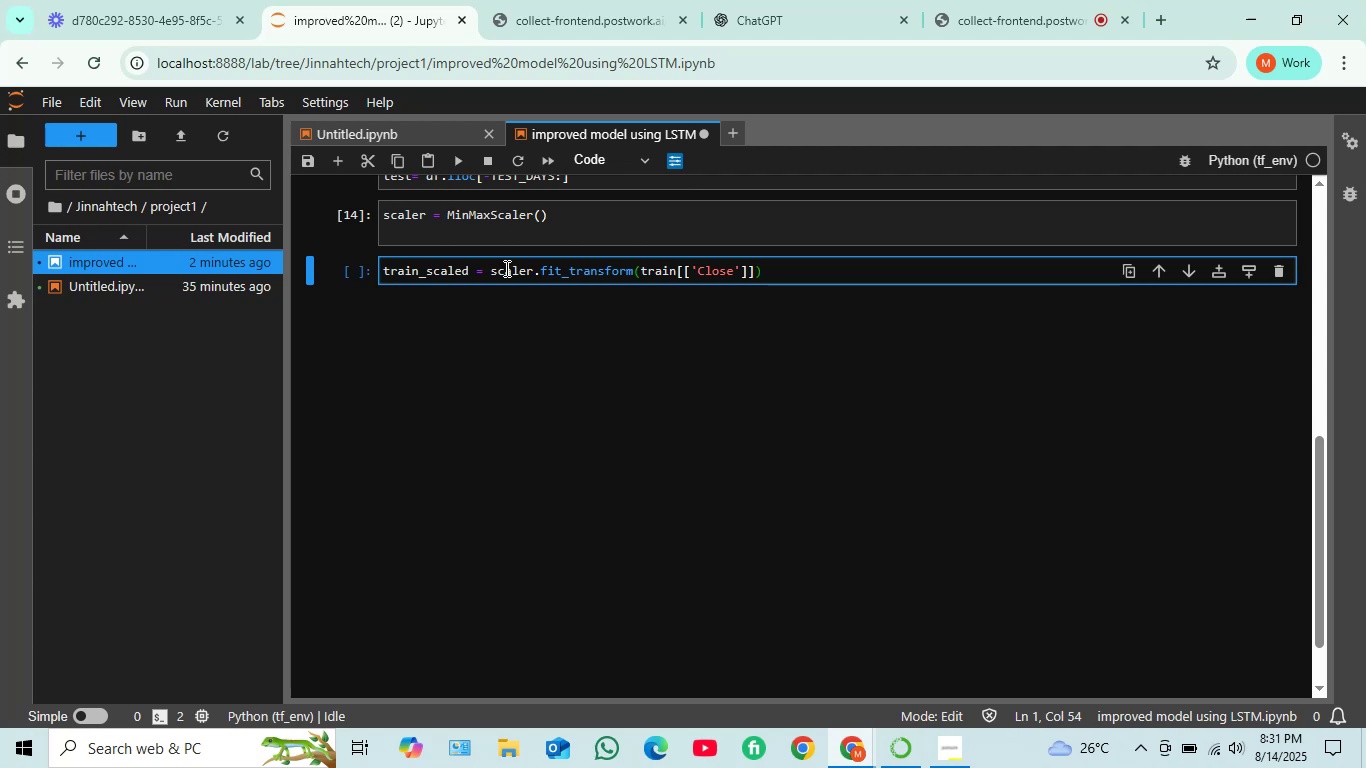 
wait(11.03)
 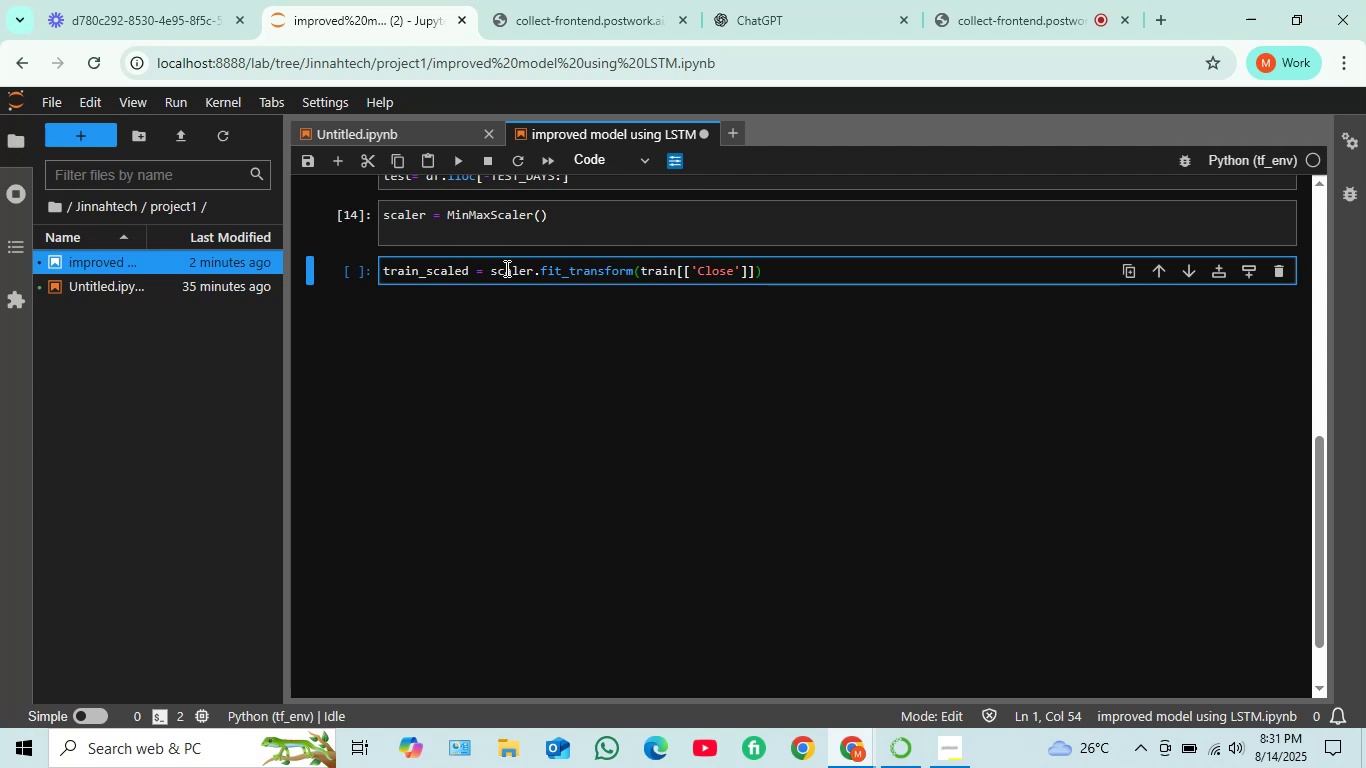 
key(Enter)
 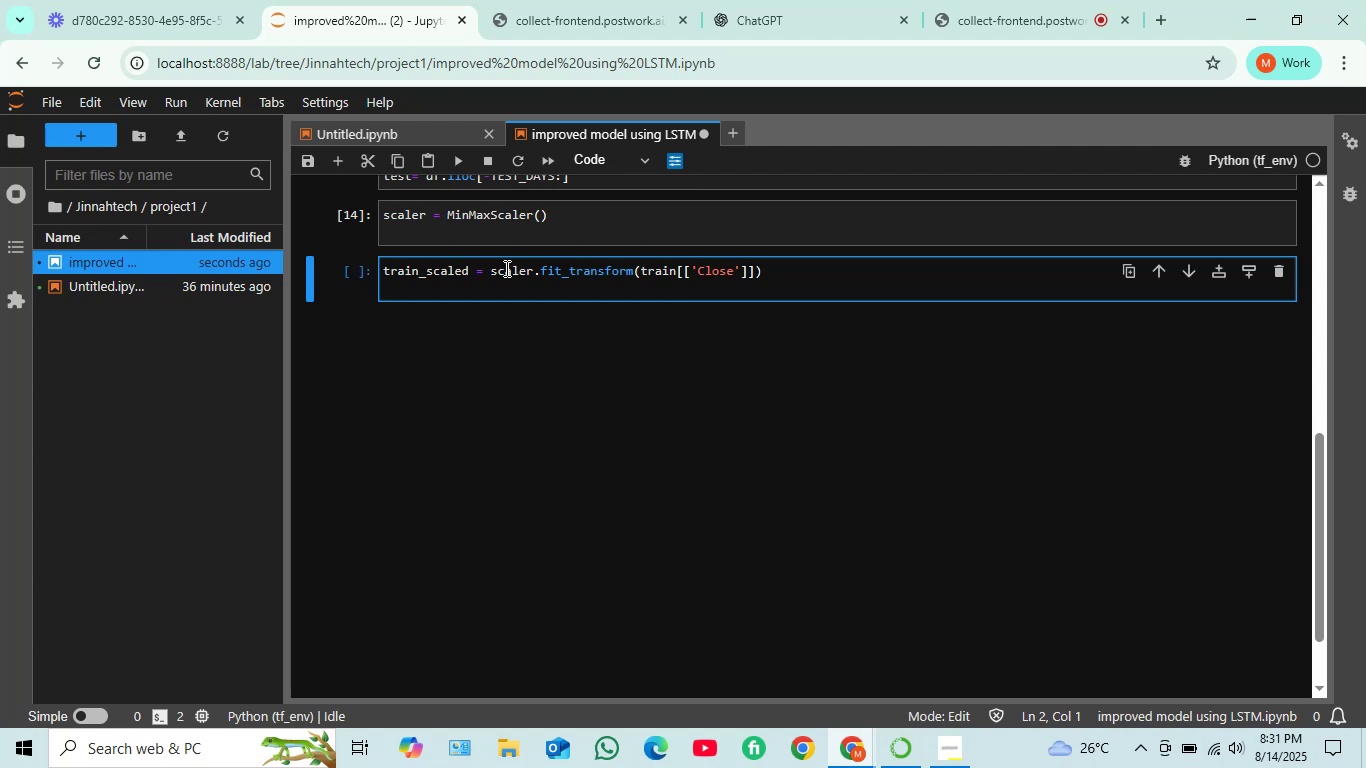 
wait(19.73)
 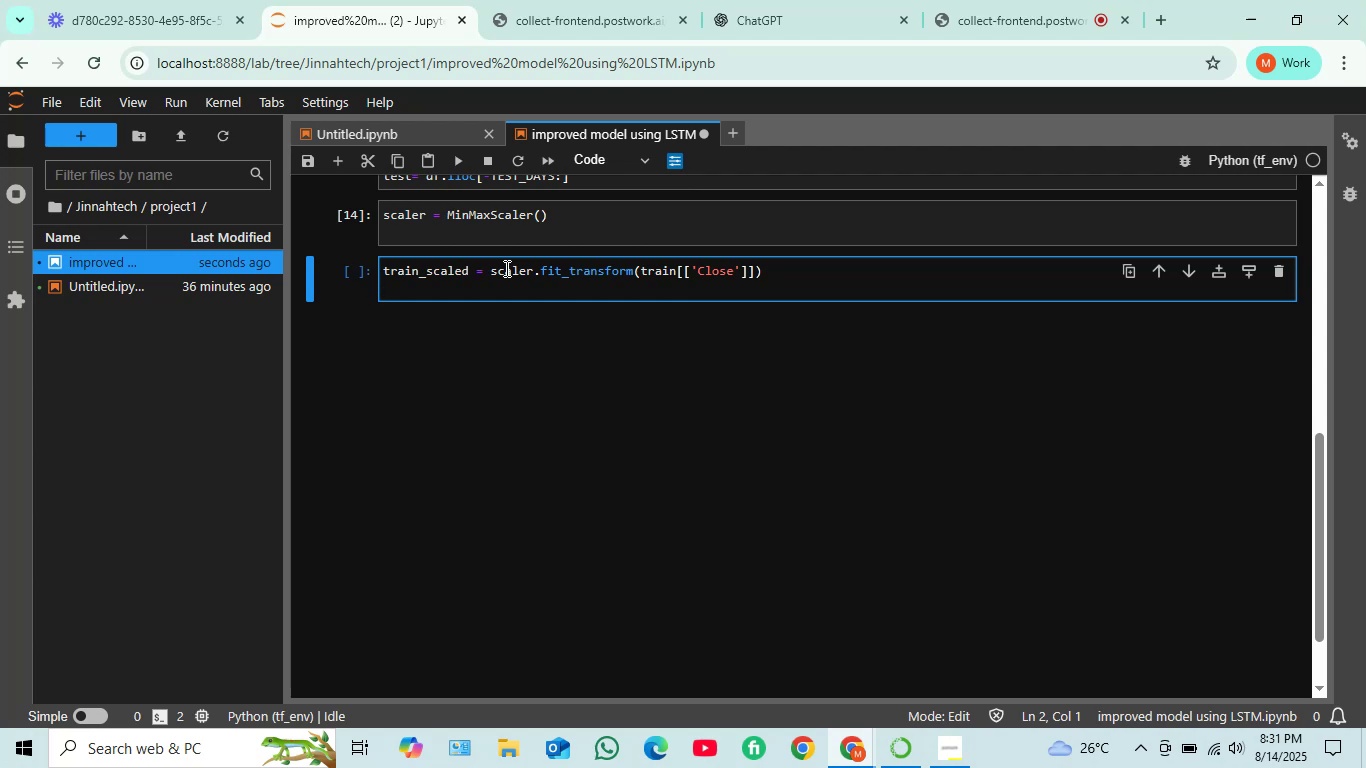 
key(F)
 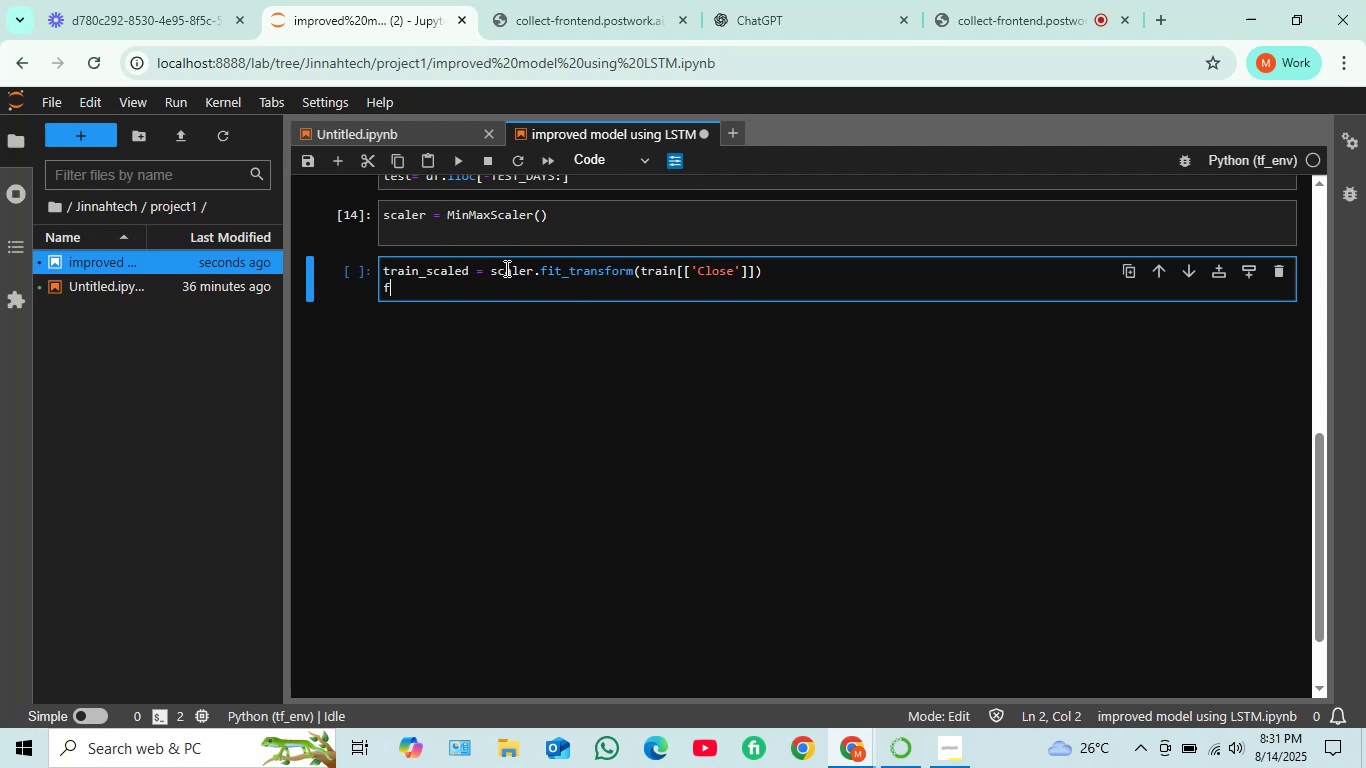 
key(Backspace)
 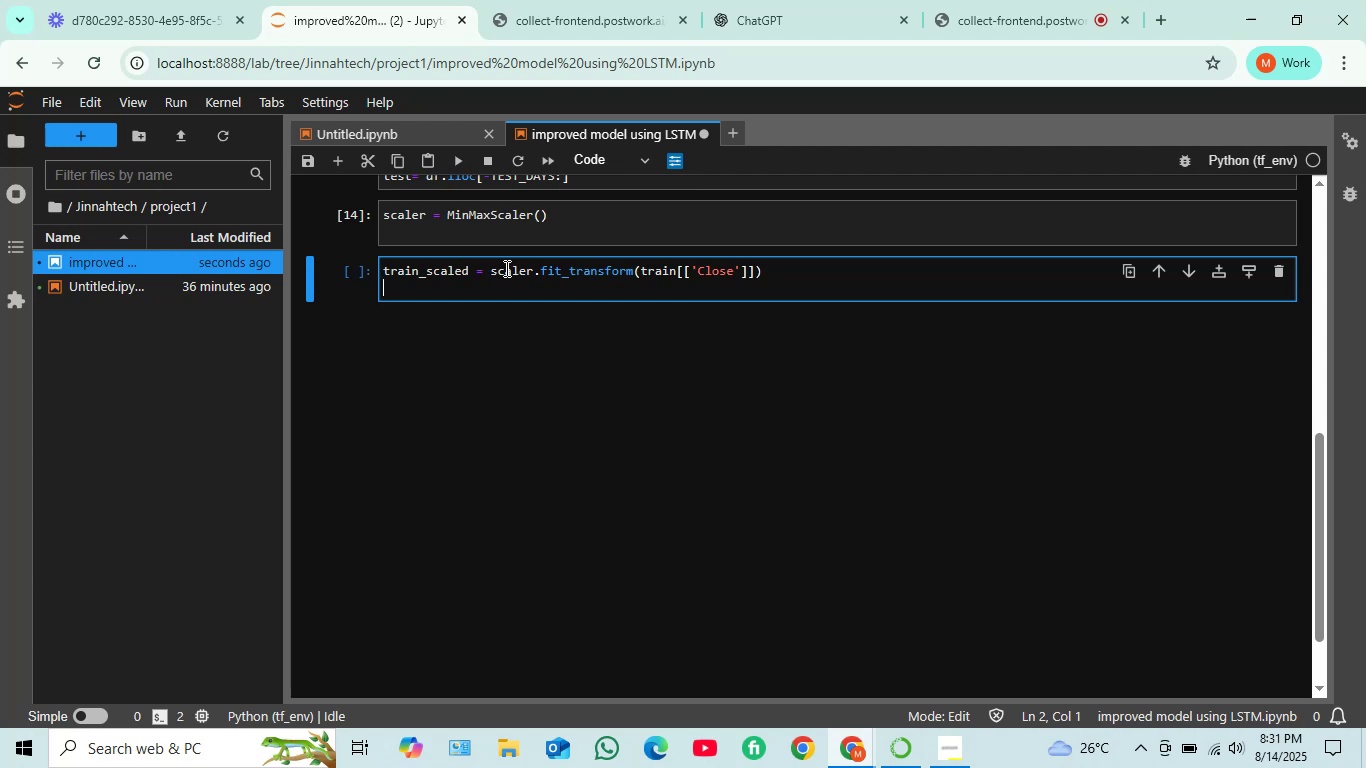 
wait(12.09)
 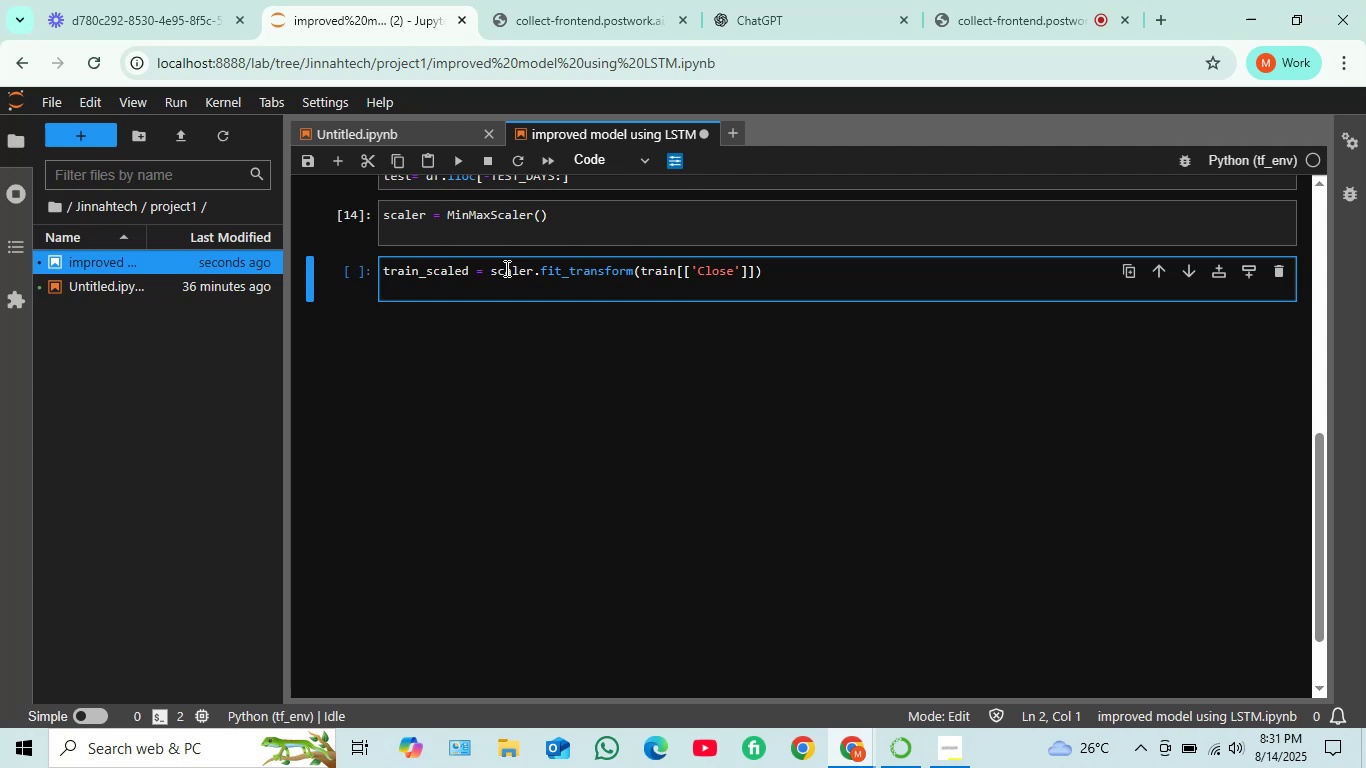 
key(Shift+Enter)
 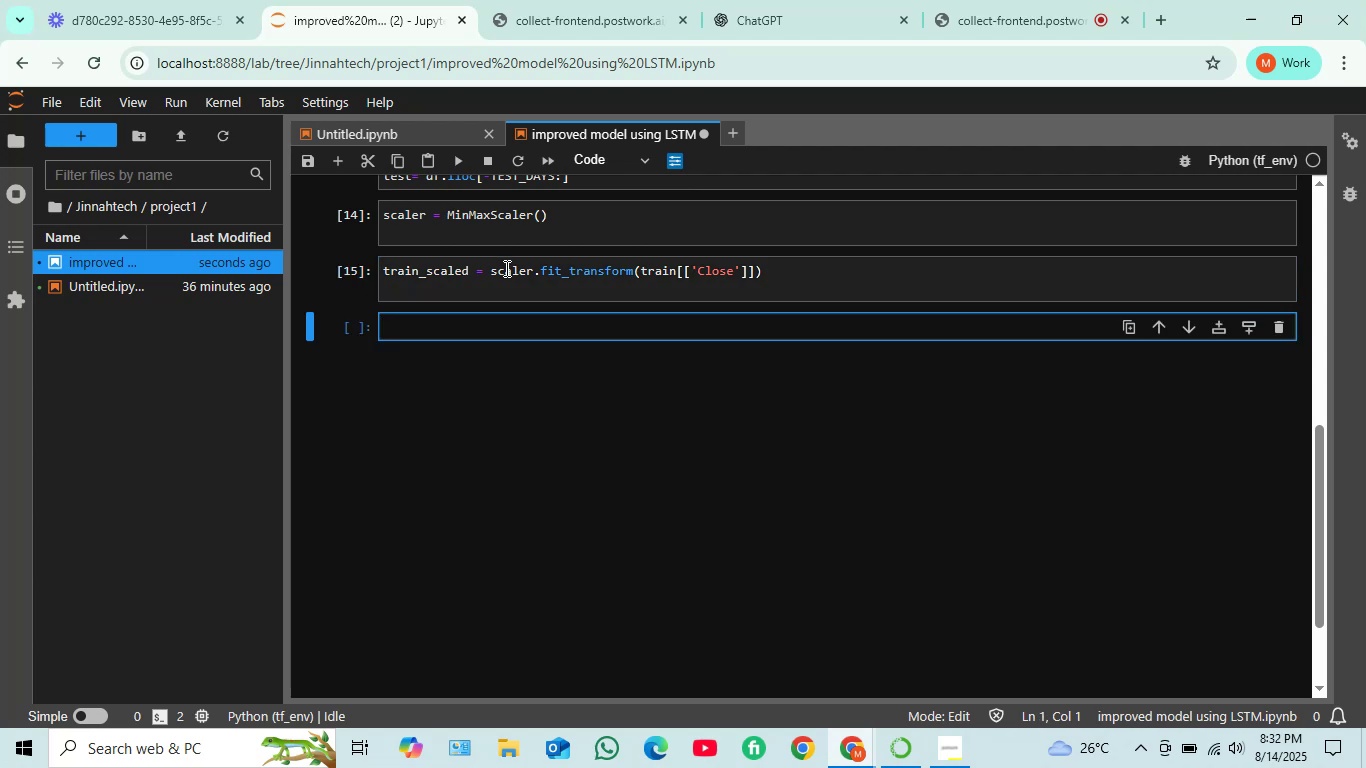 
type(X_train=)
 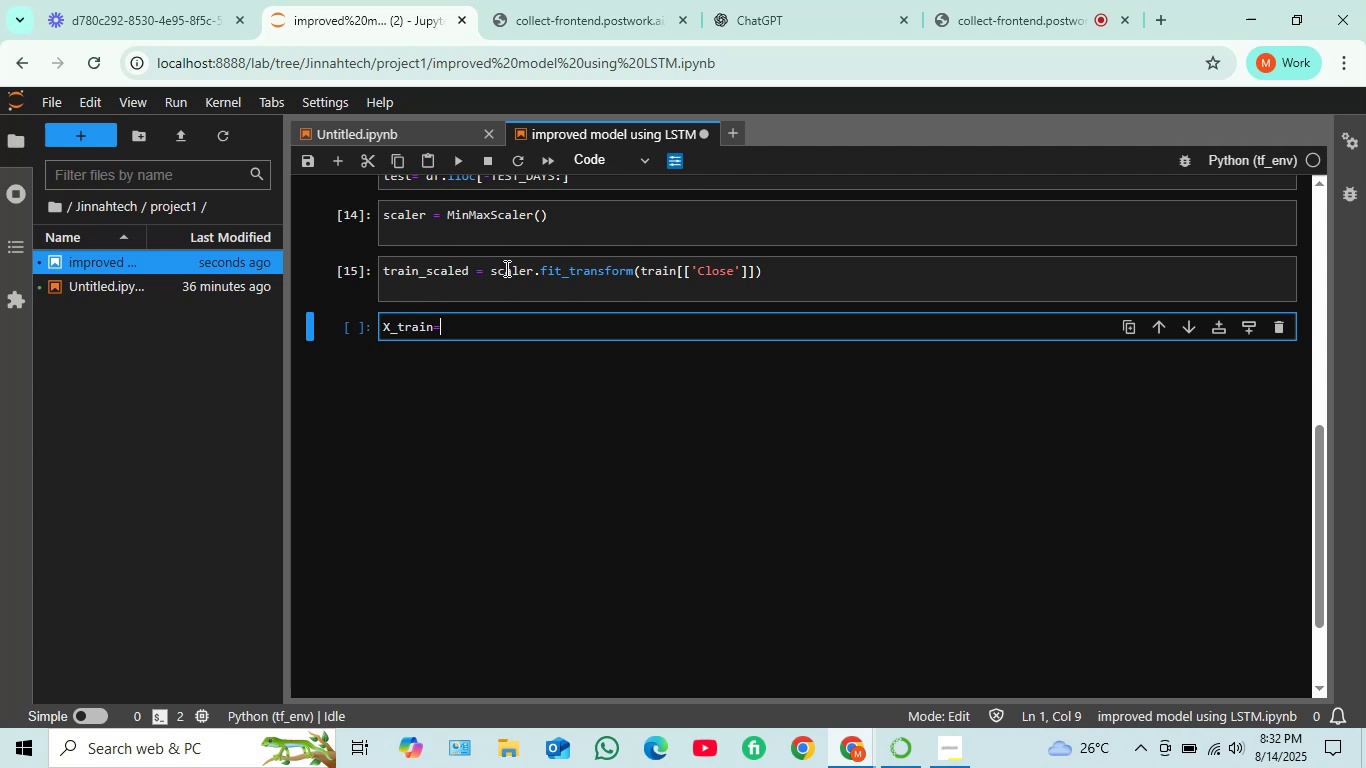 
wait(5.99)
 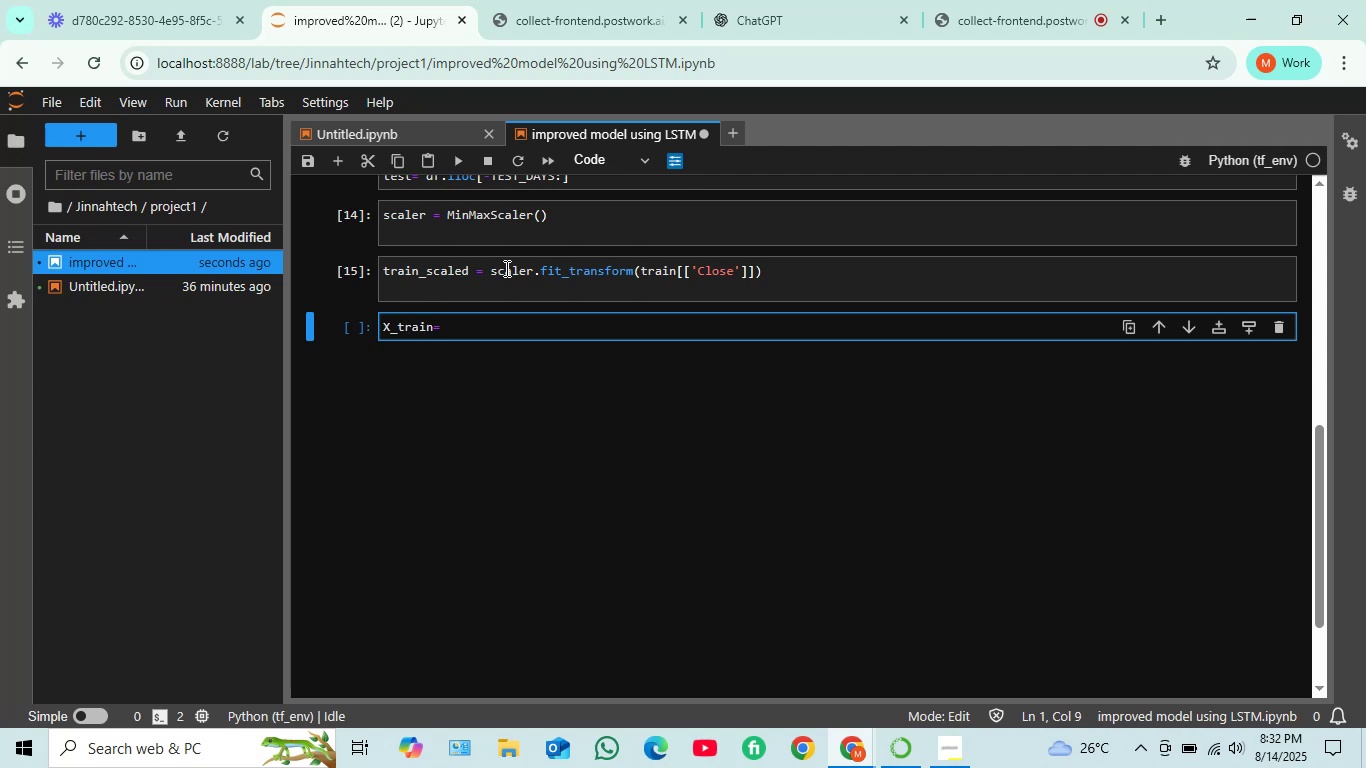 
key(Backspace)
type( , y_train = [],[])
 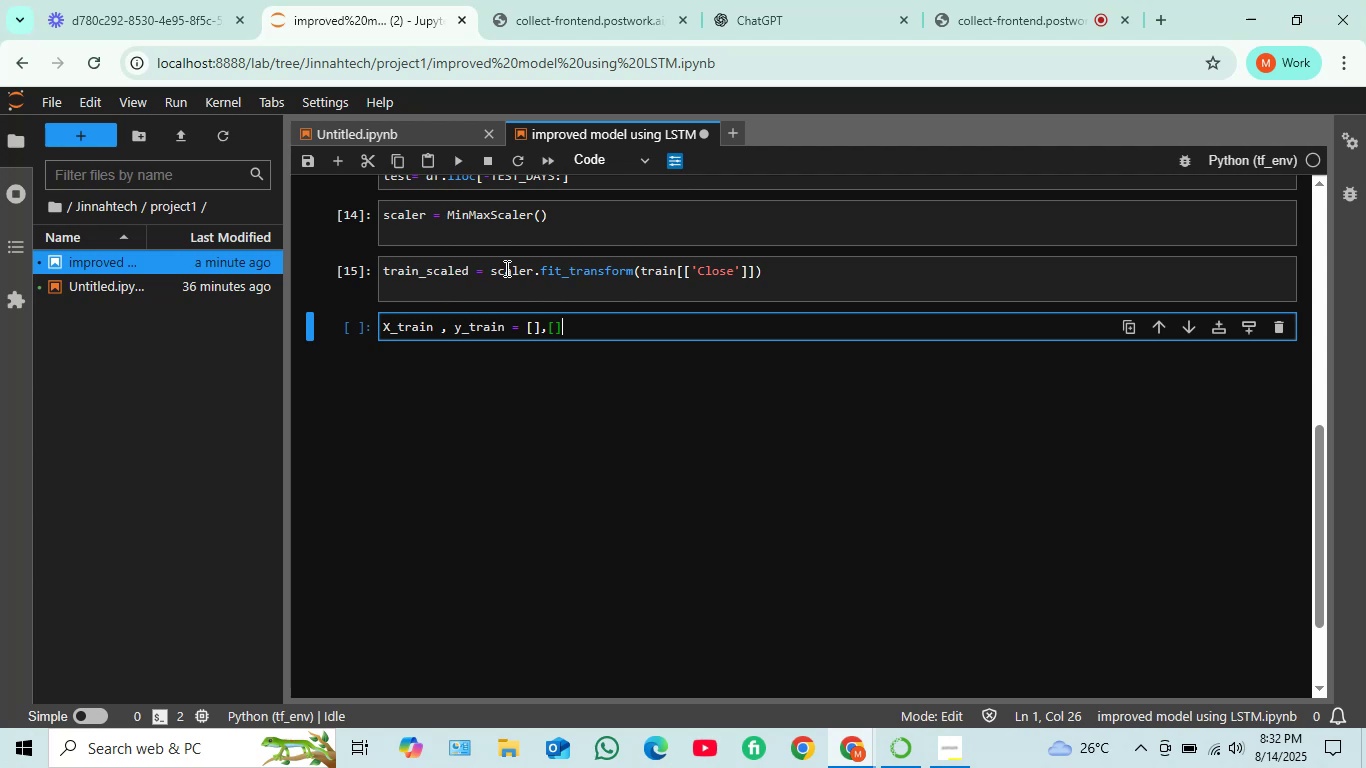 
wait(5.88)
 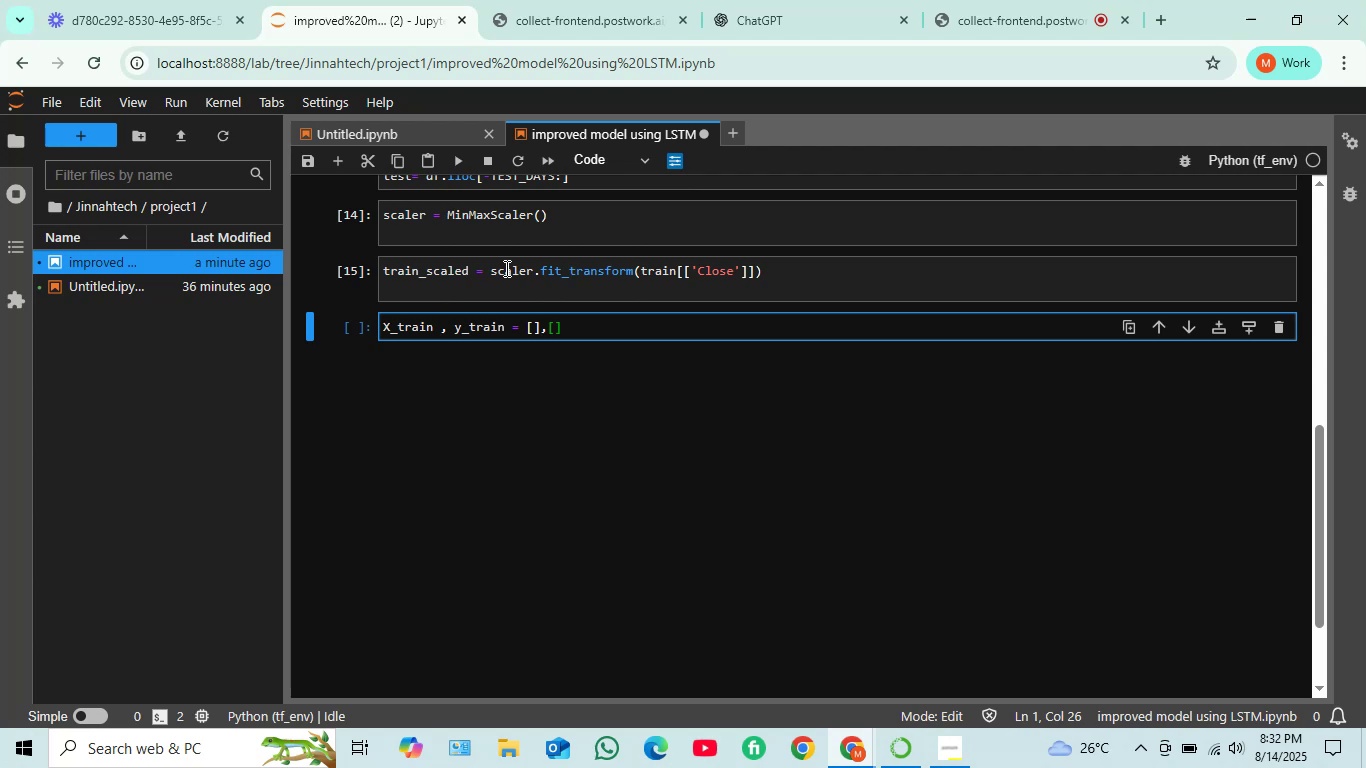 
key(ArrowLeft)
 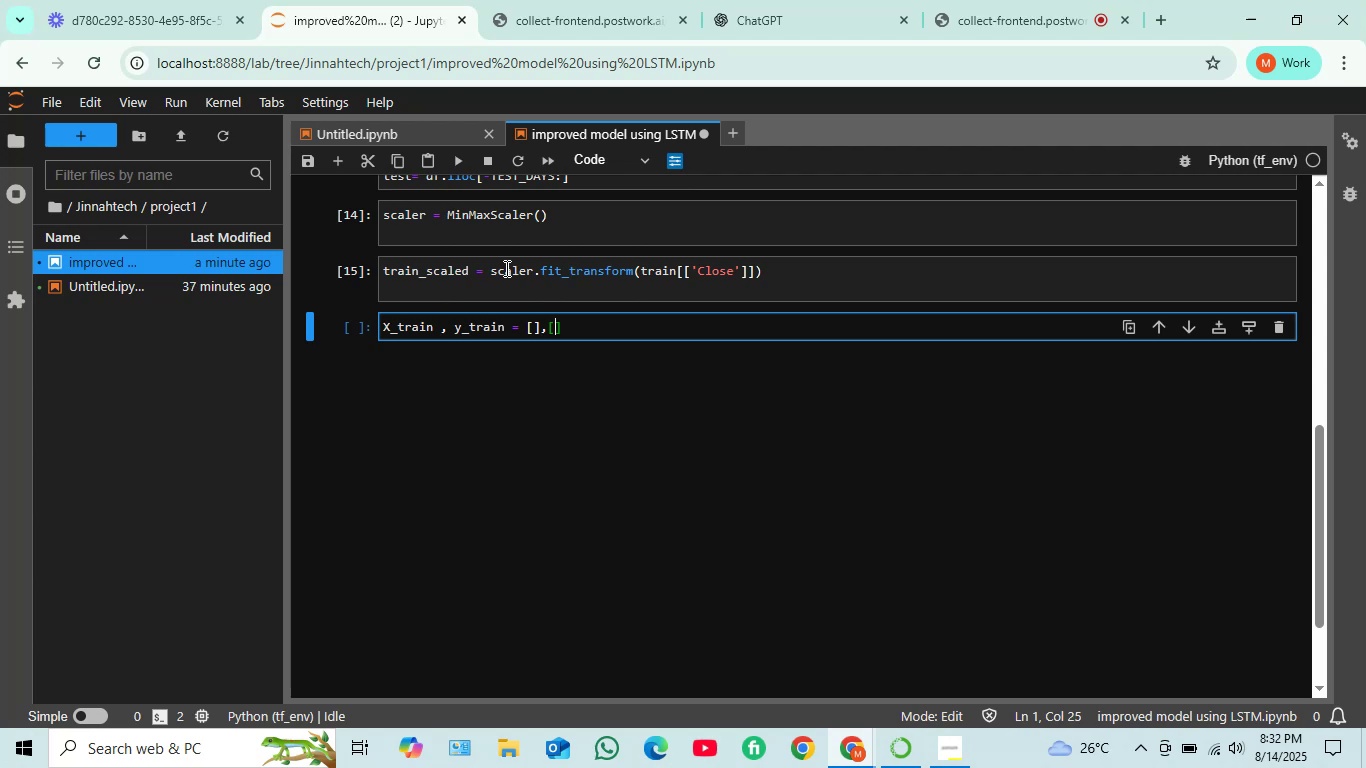 
key(ArrowLeft)
 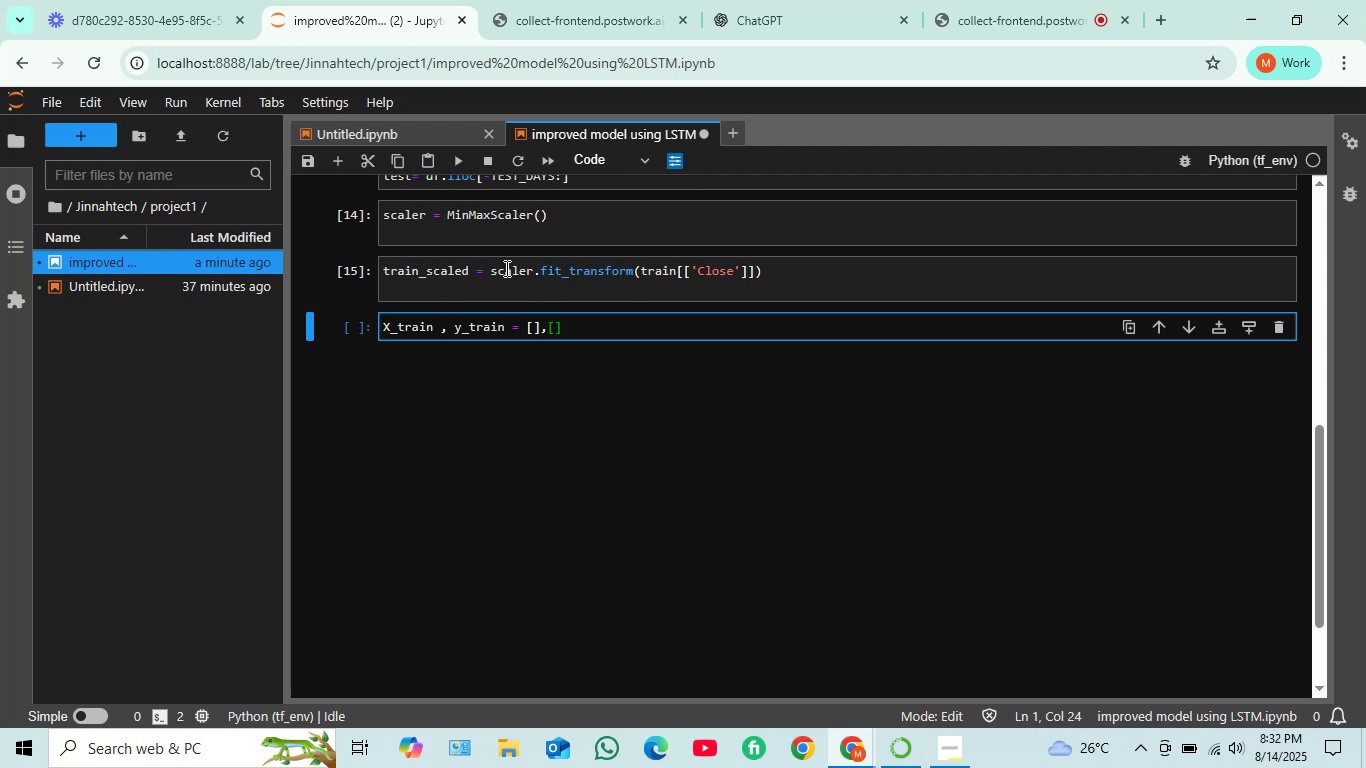 
key(Backspace)
 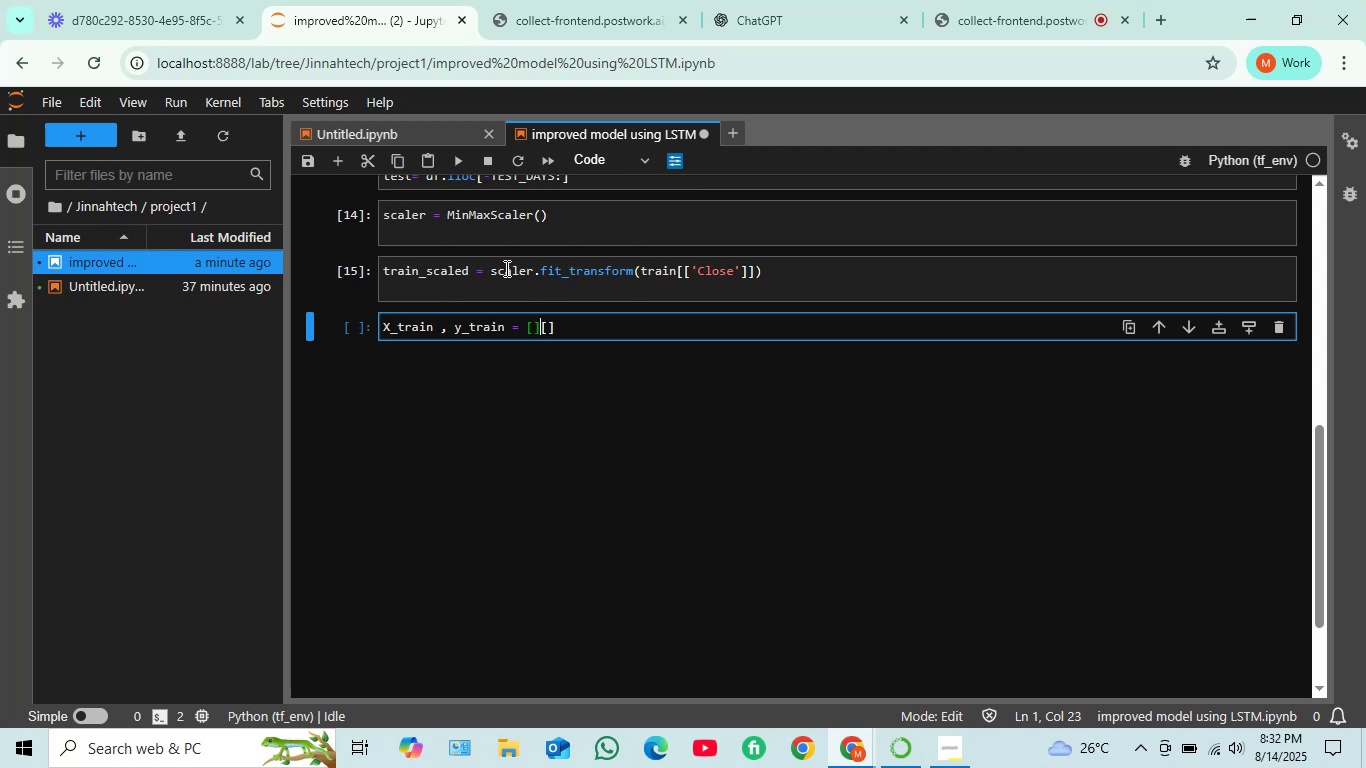 
key(Space)
 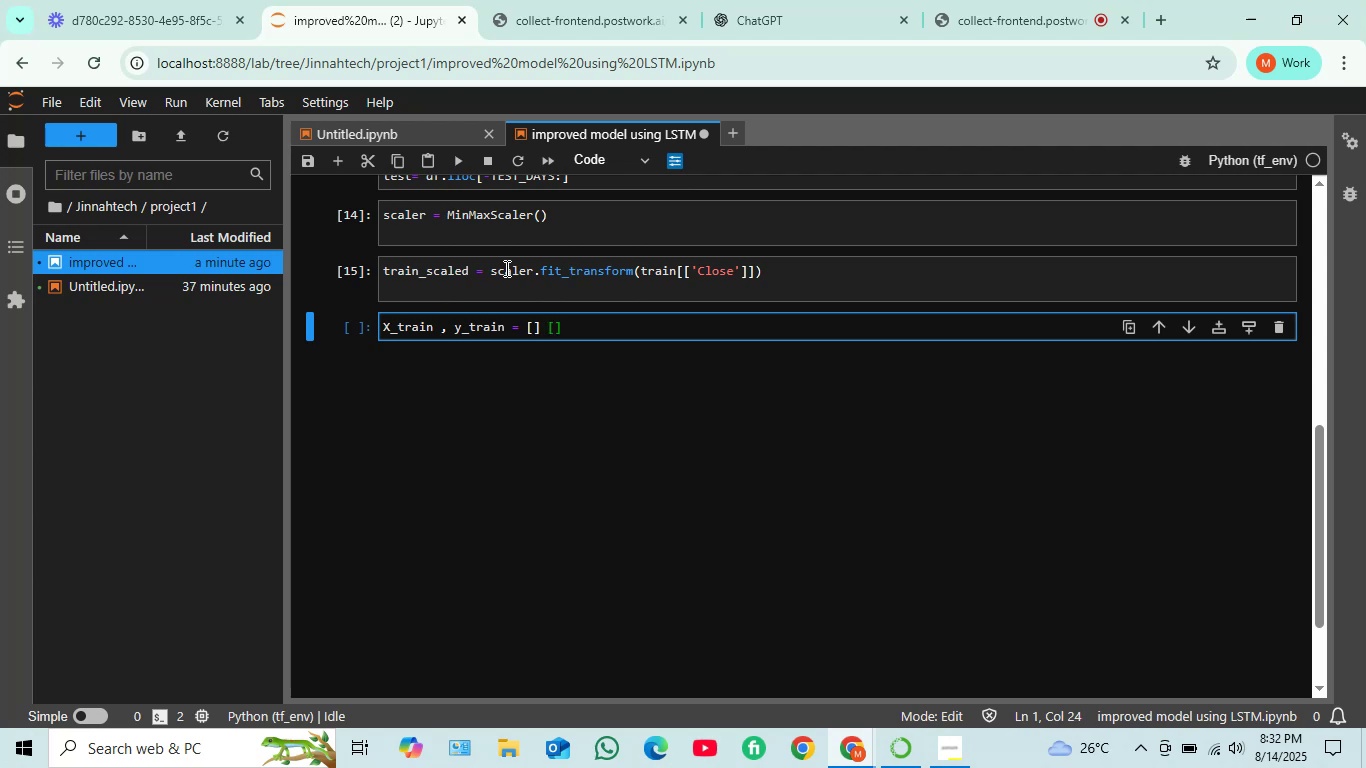 
key(Comma)
 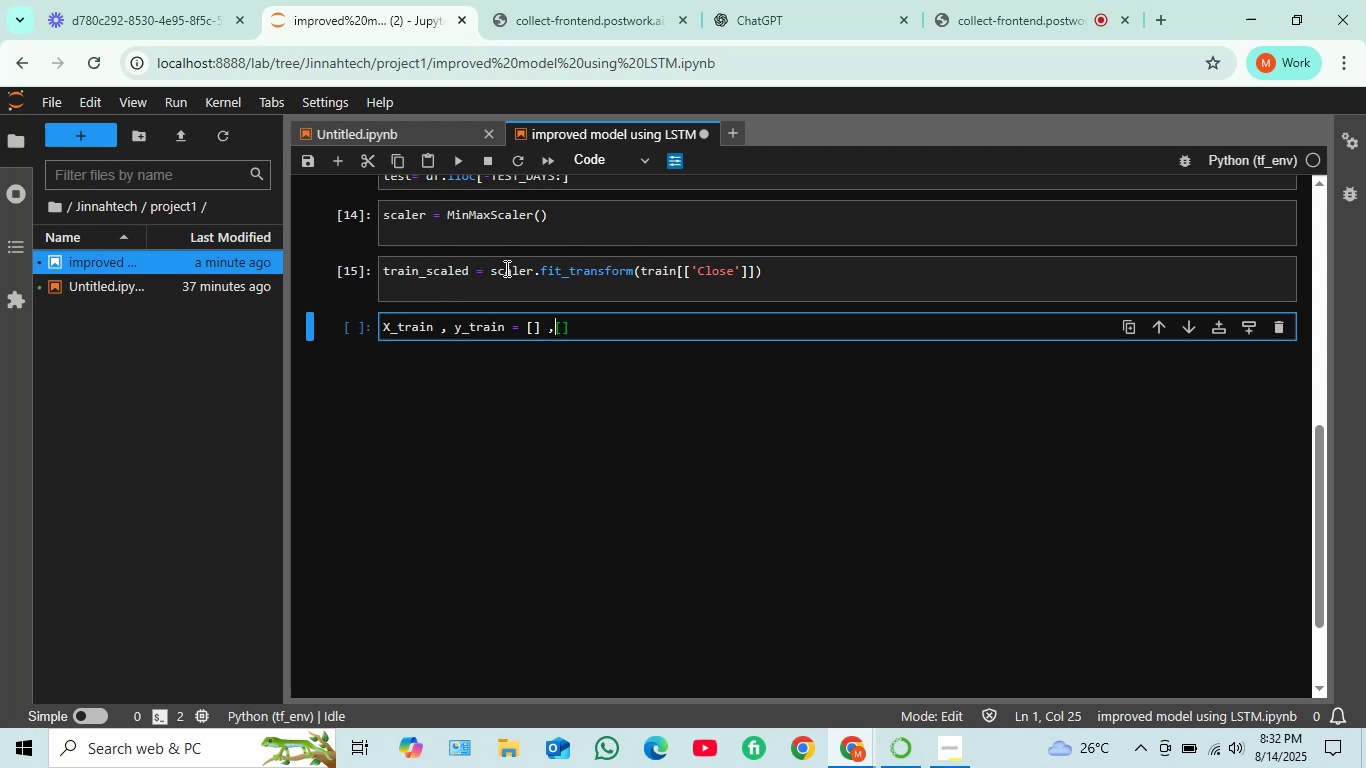 
key(Space)
 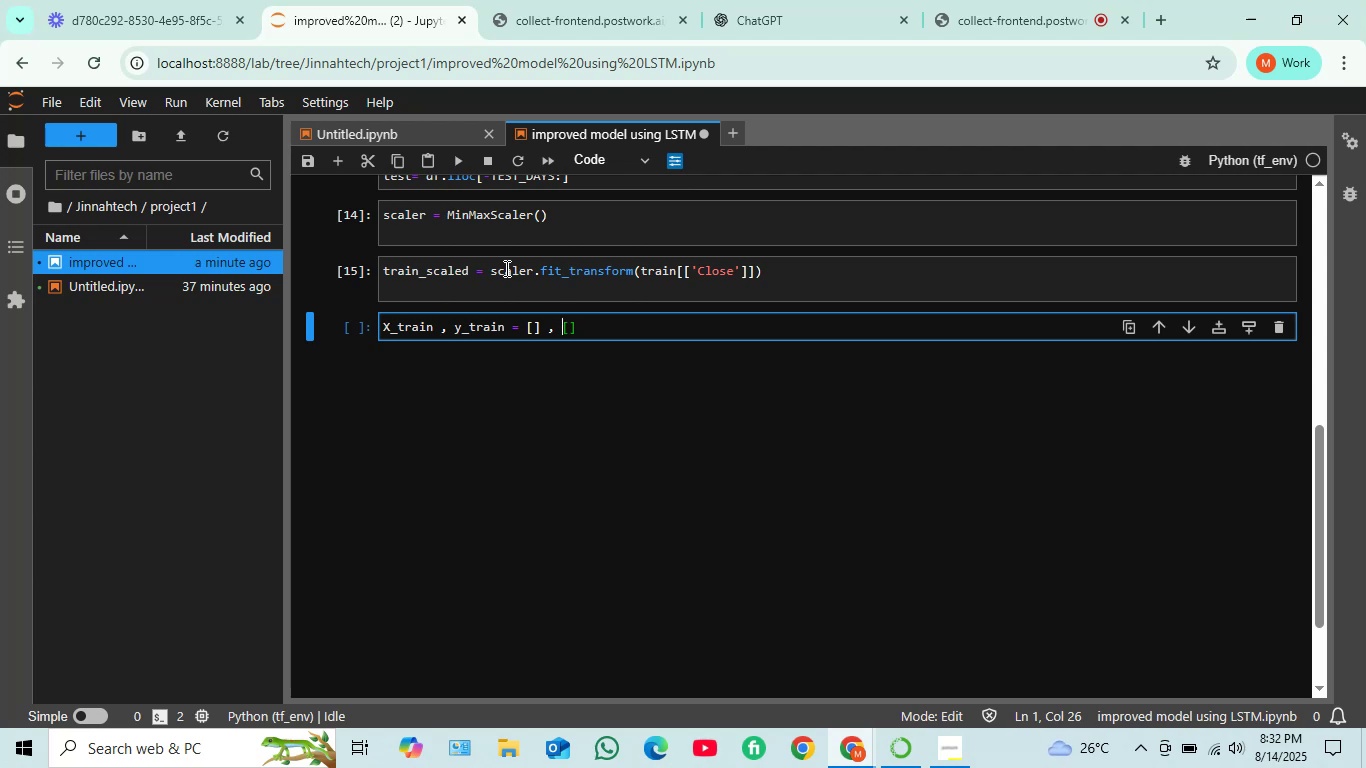 
wait(8.76)
 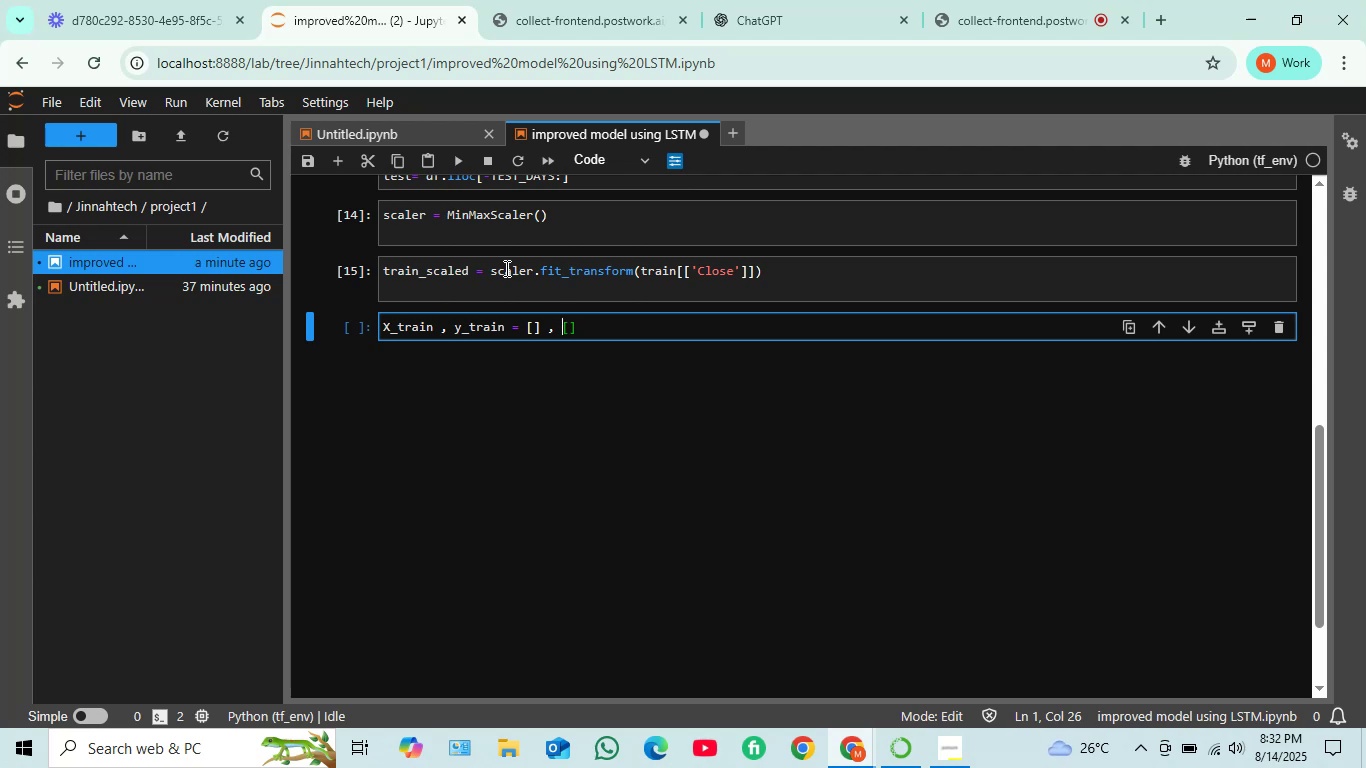 
key(ArrowRight)
 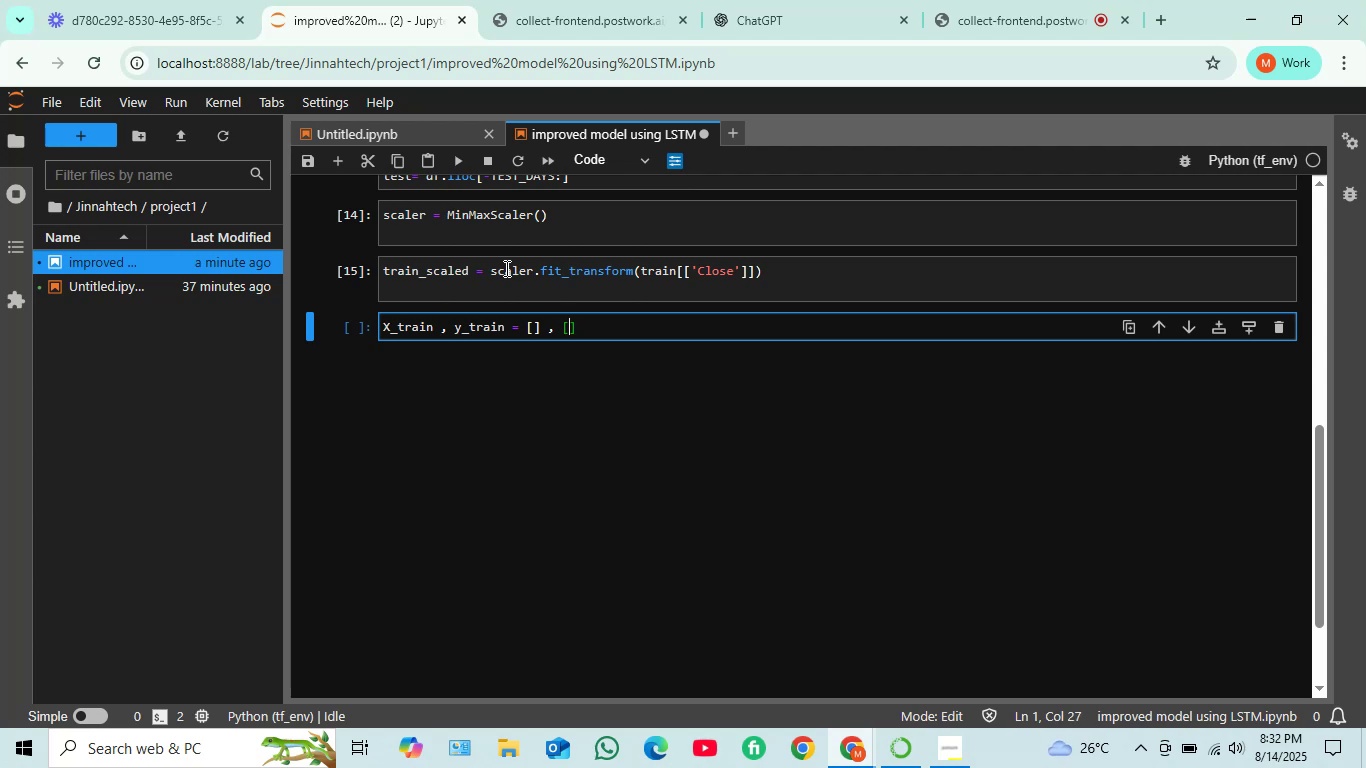 
key(ArrowRight)
 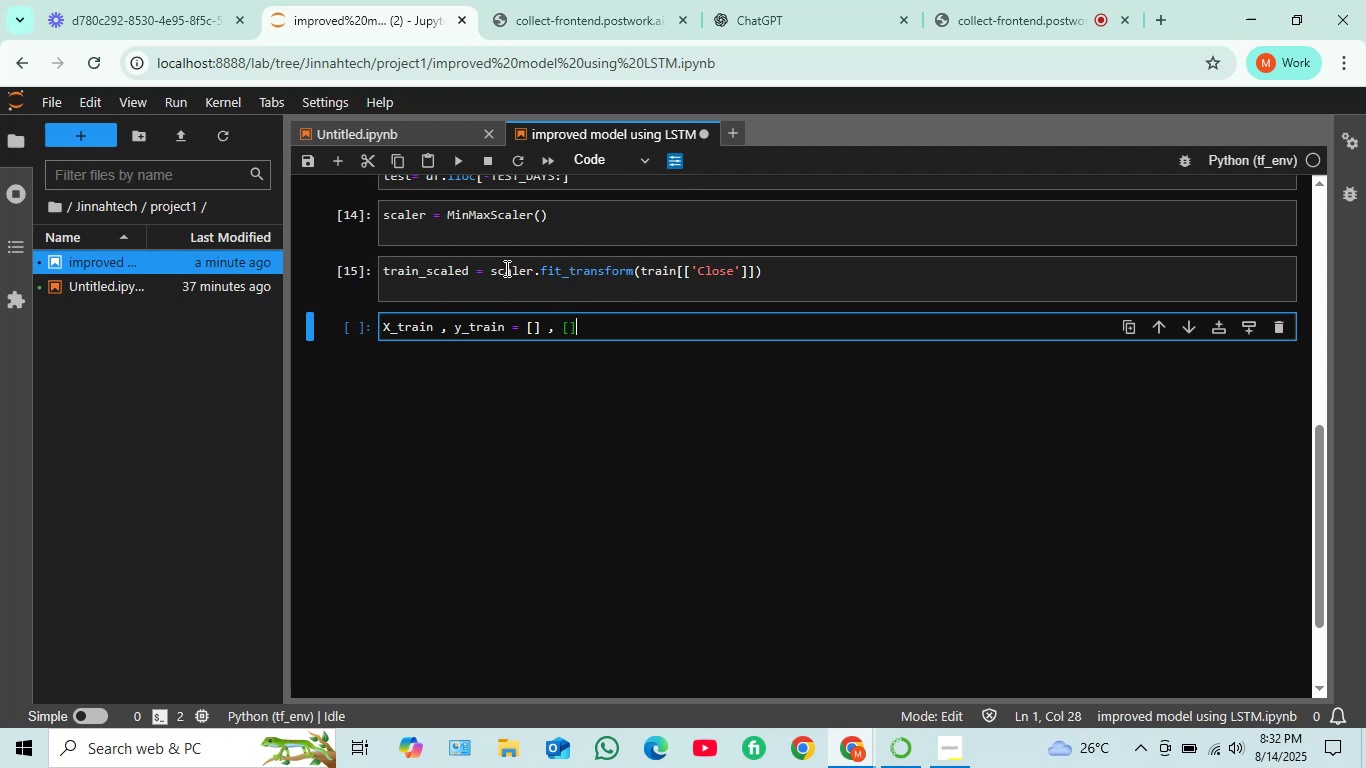 
key(Enter)
 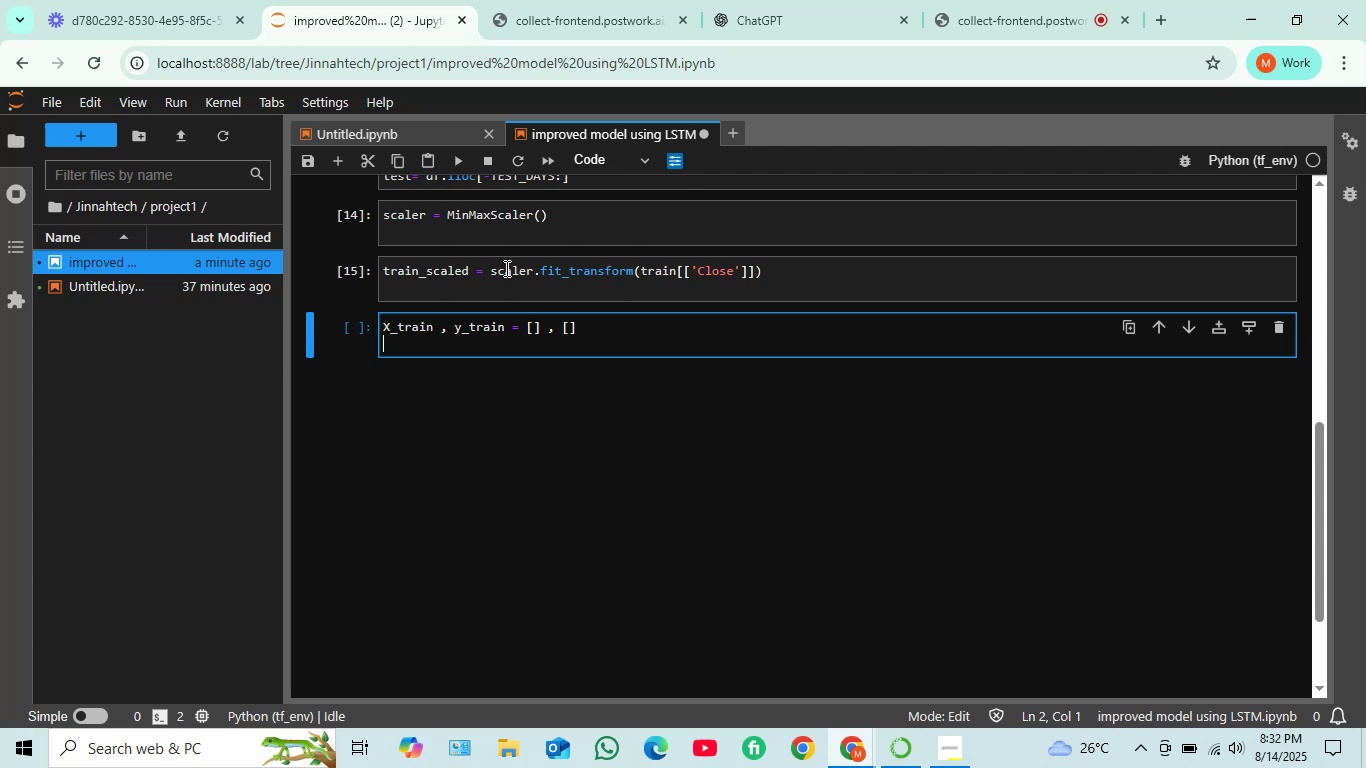 
type(for i in range(len()
 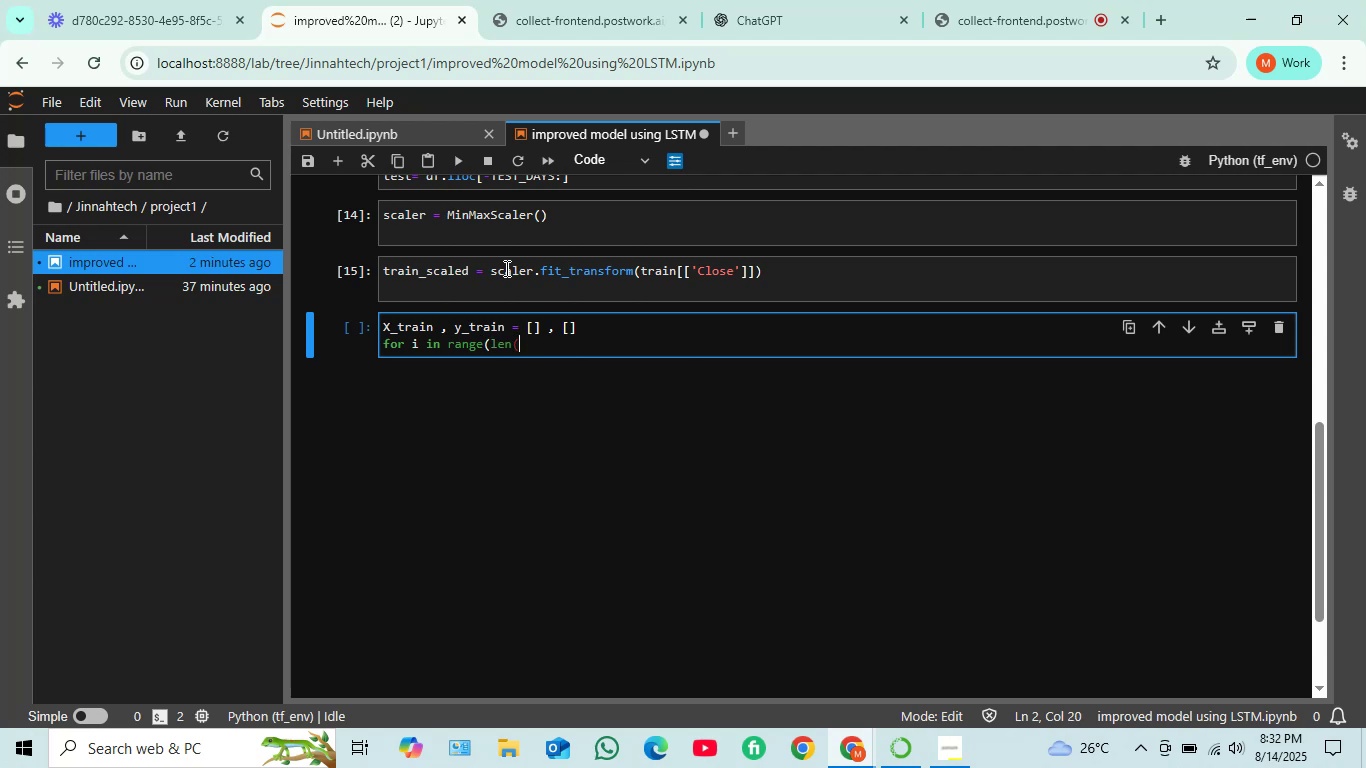 
type(train_scaled))
 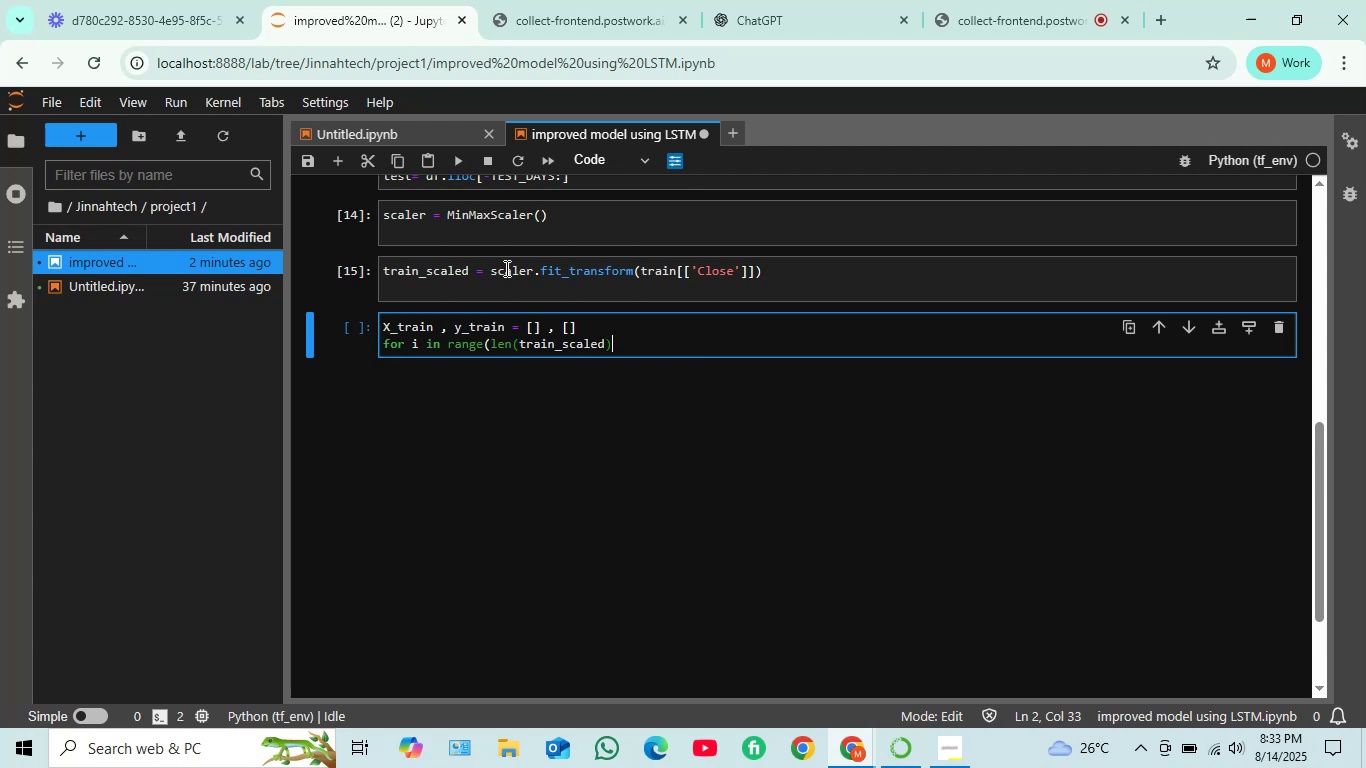 
wait(6.9)
 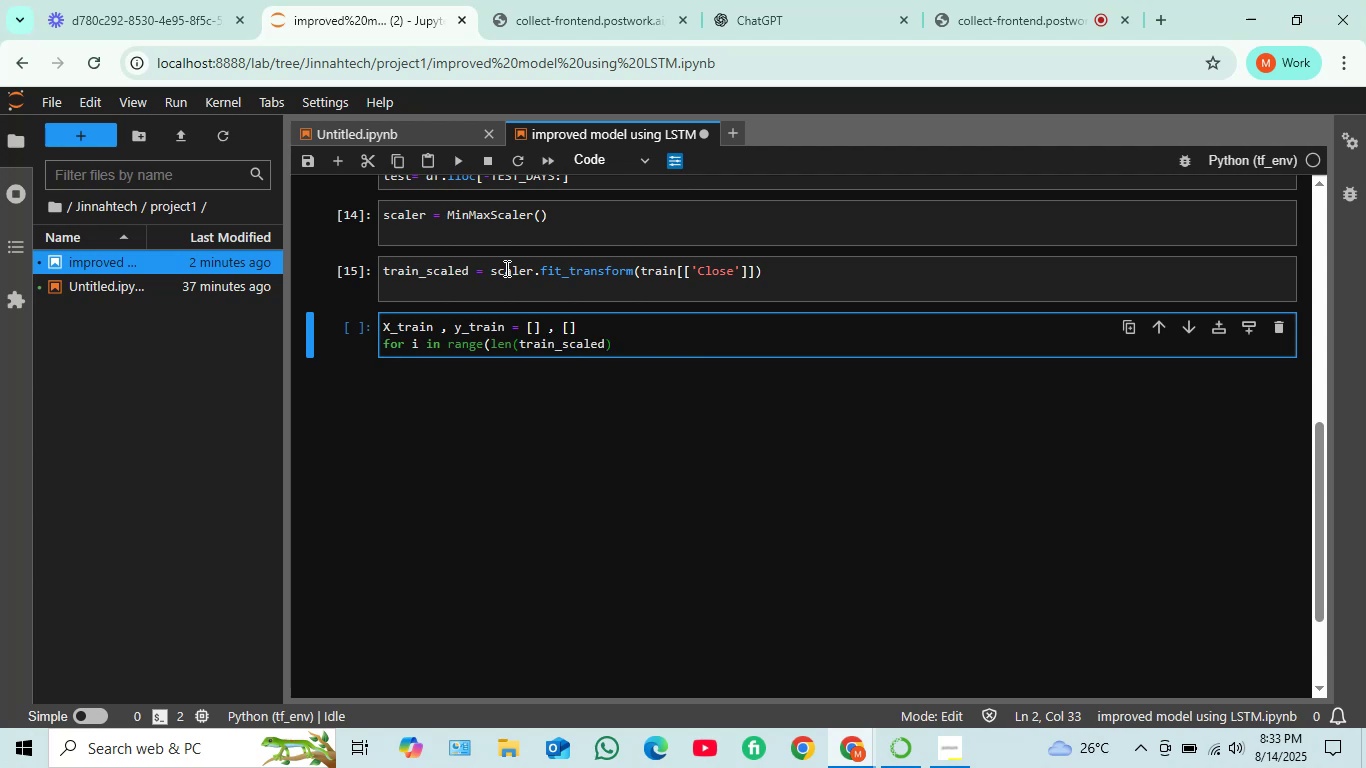 
key(Minus)
 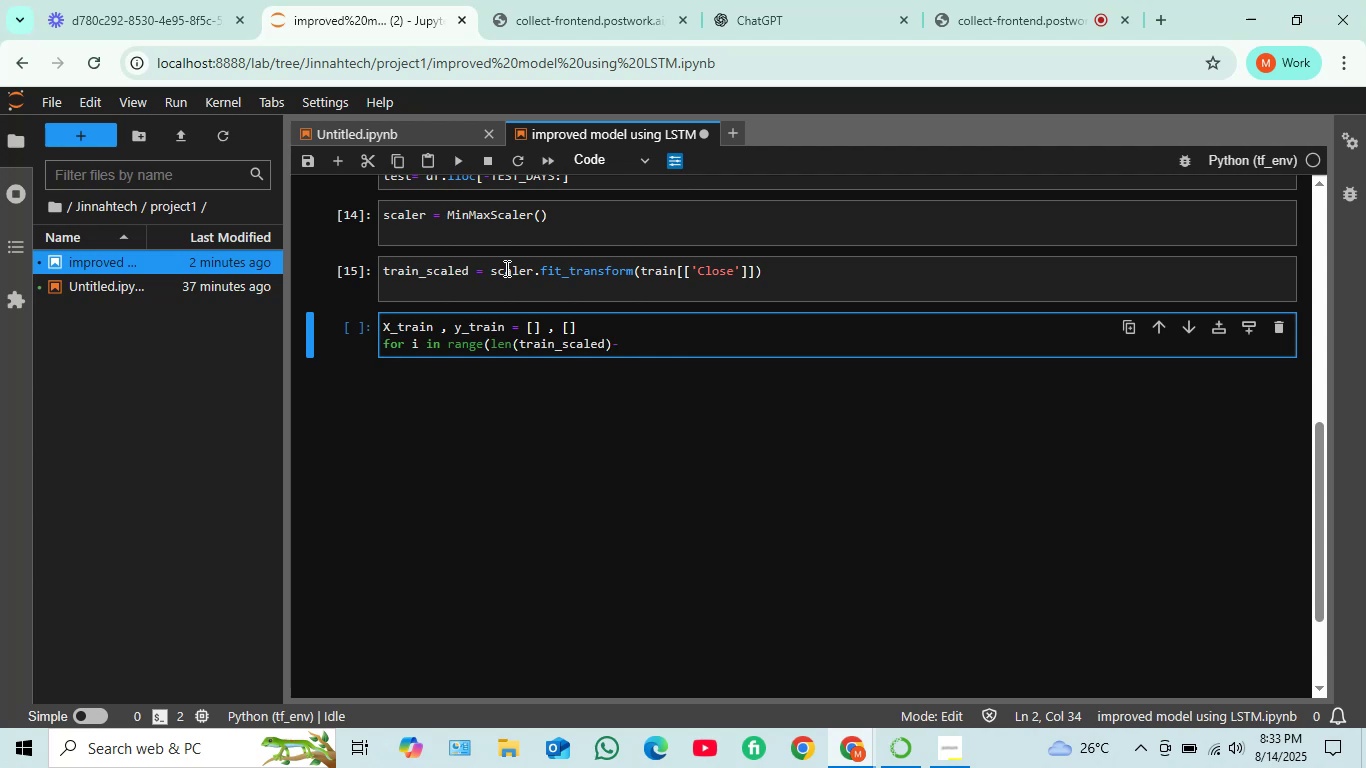 
key(Backspace)
 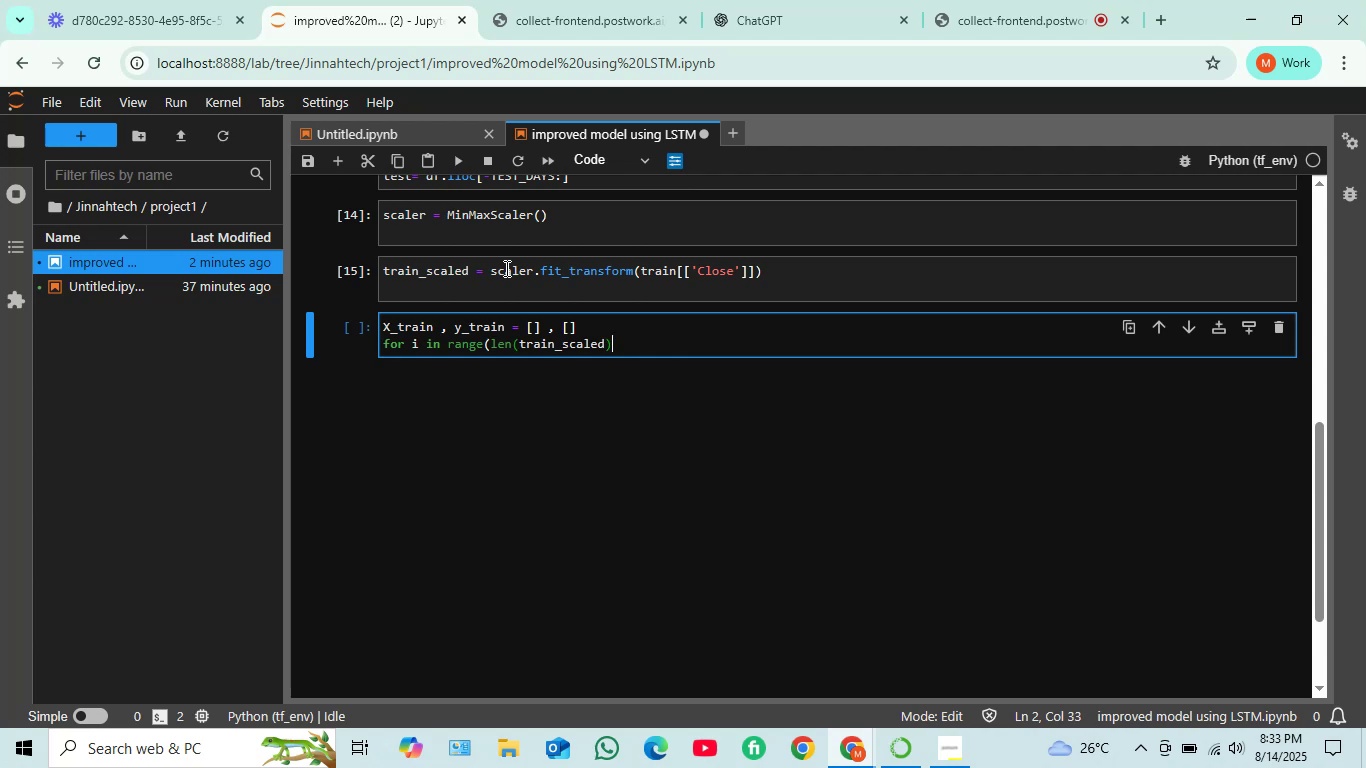 
key(Space)
 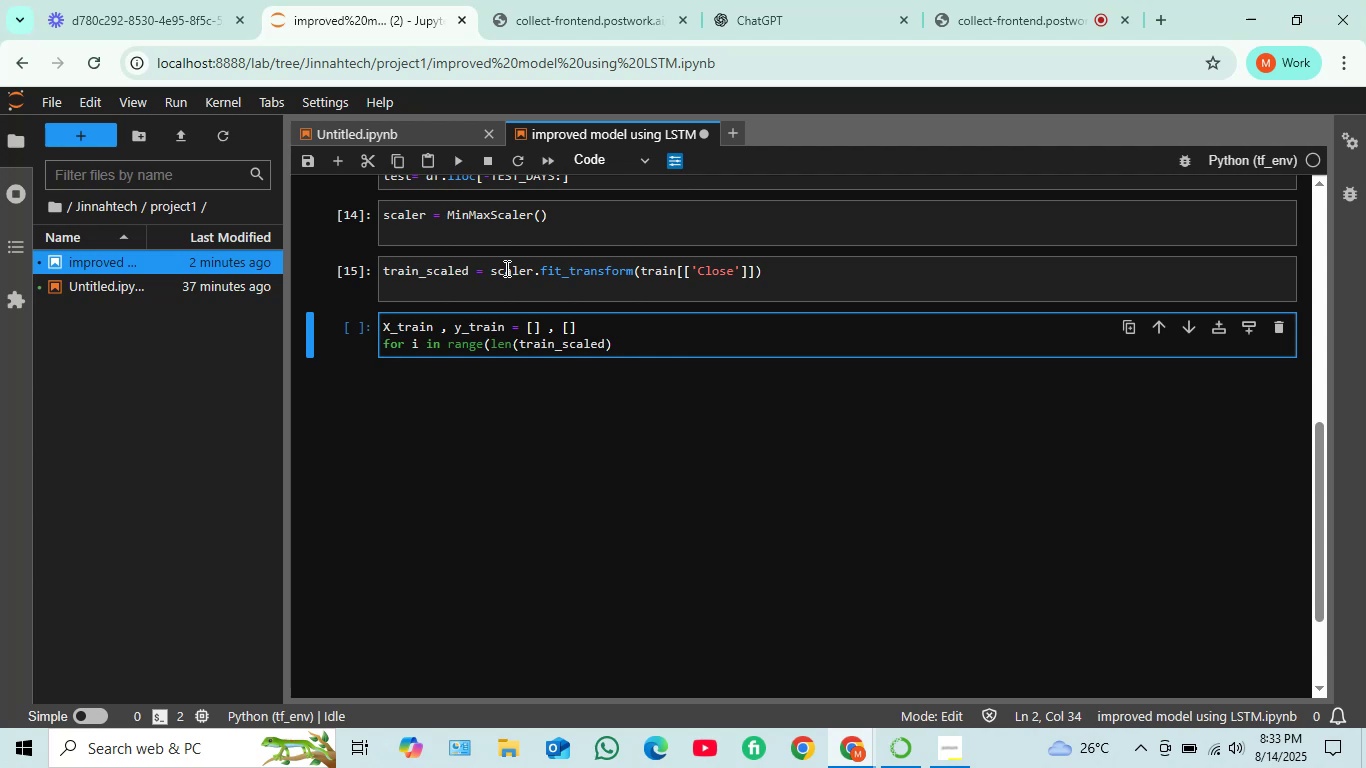 
key(Minus)
 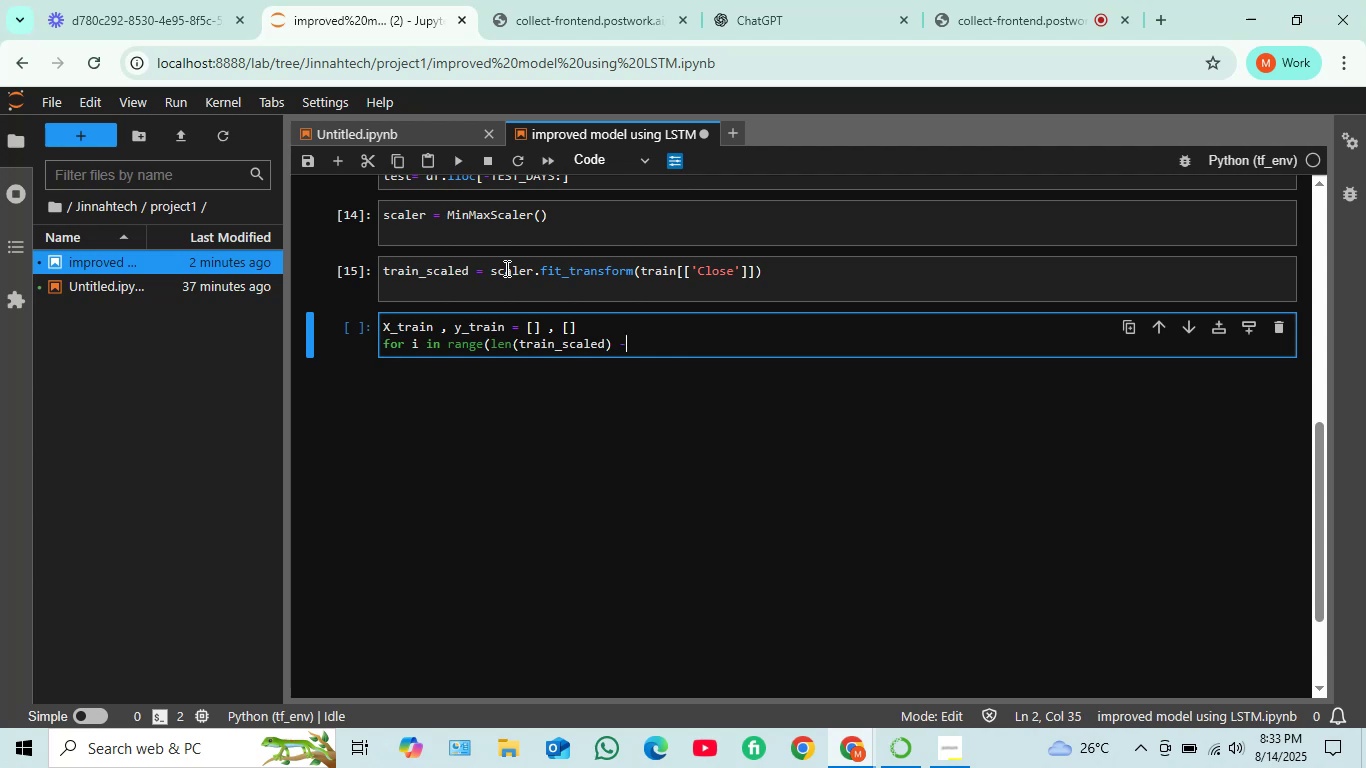 
key(Space)
 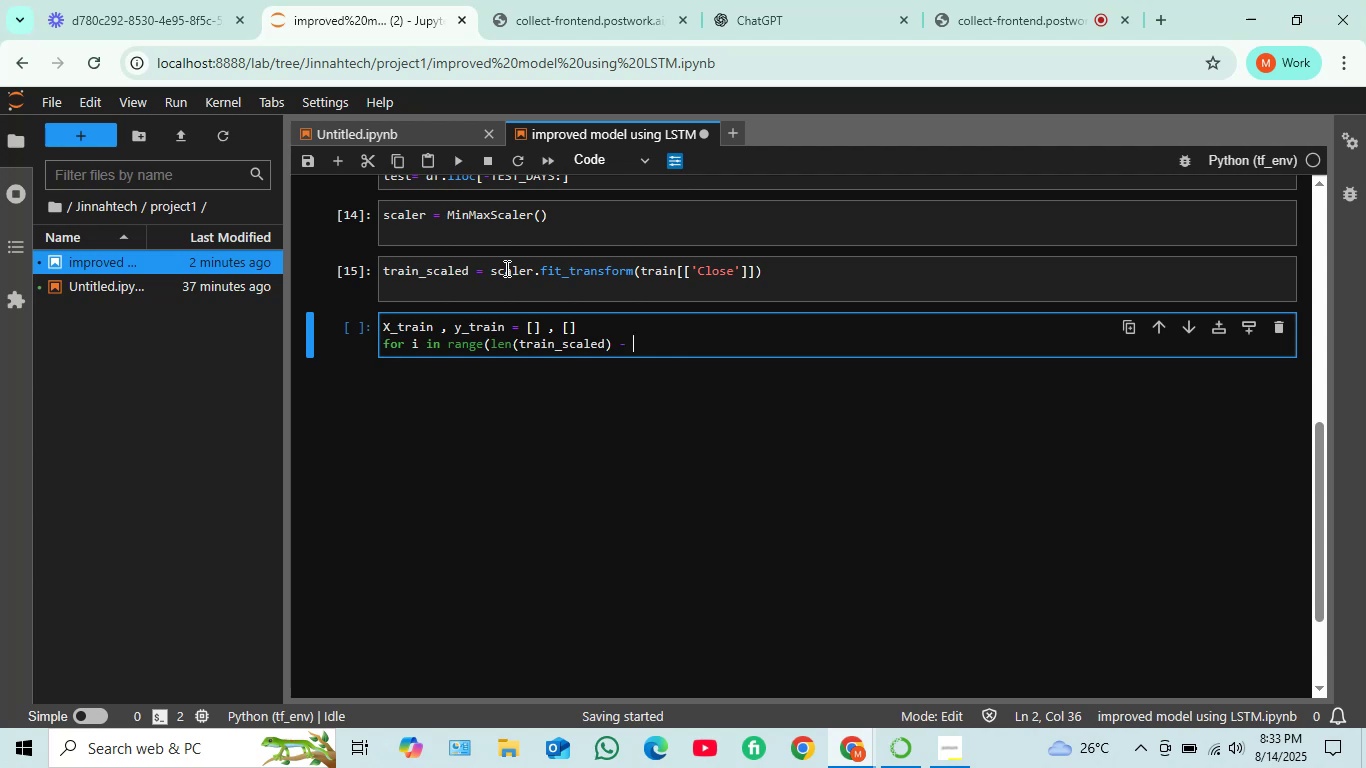 
type(LOOKBACK))
key(Tab)
 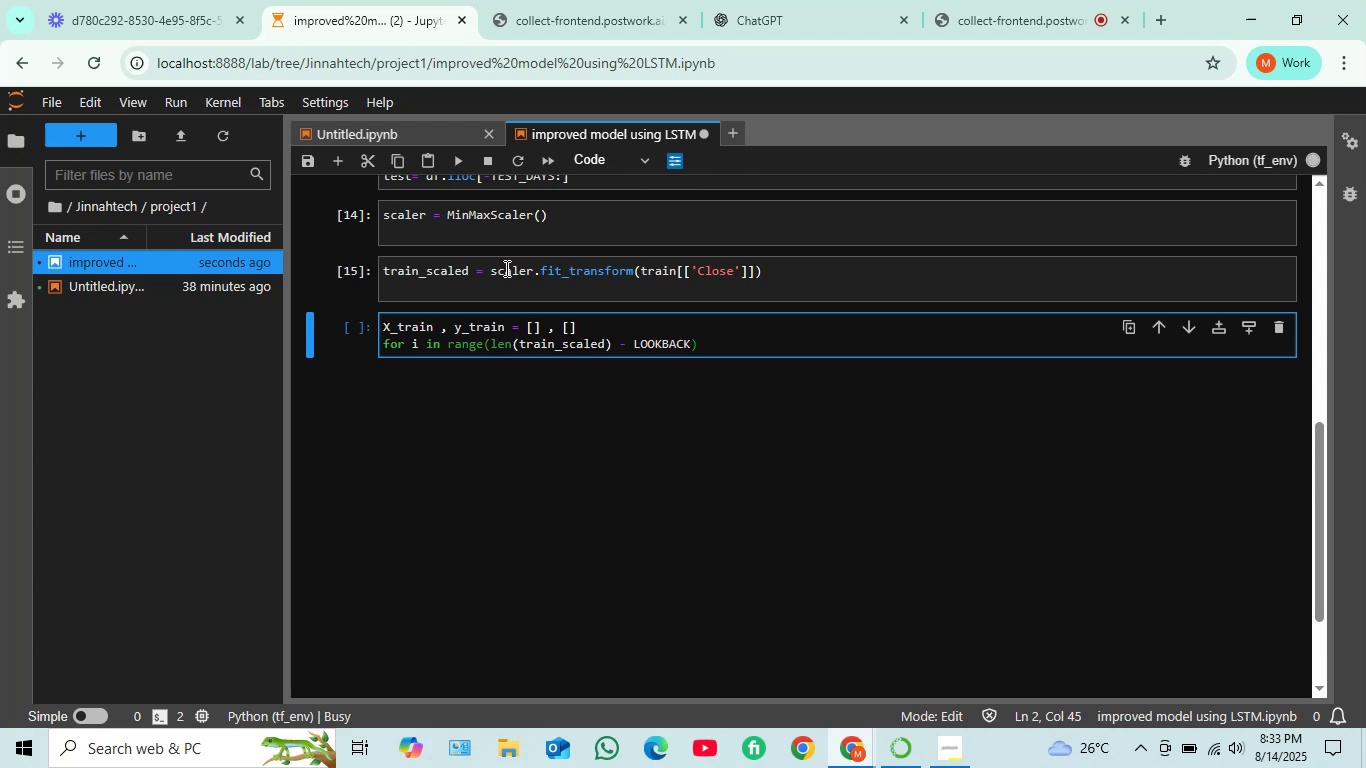 
wait(5.92)
 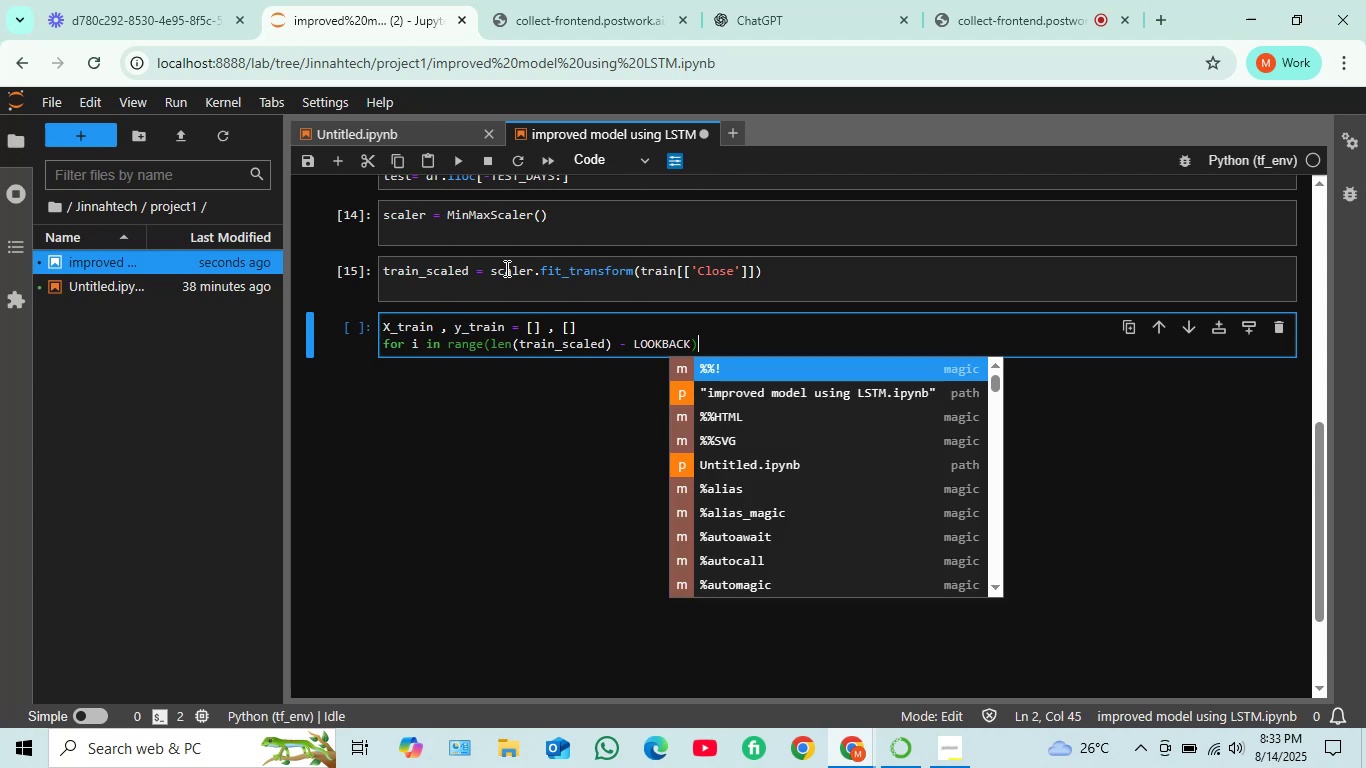 
left_click([747, 340])
 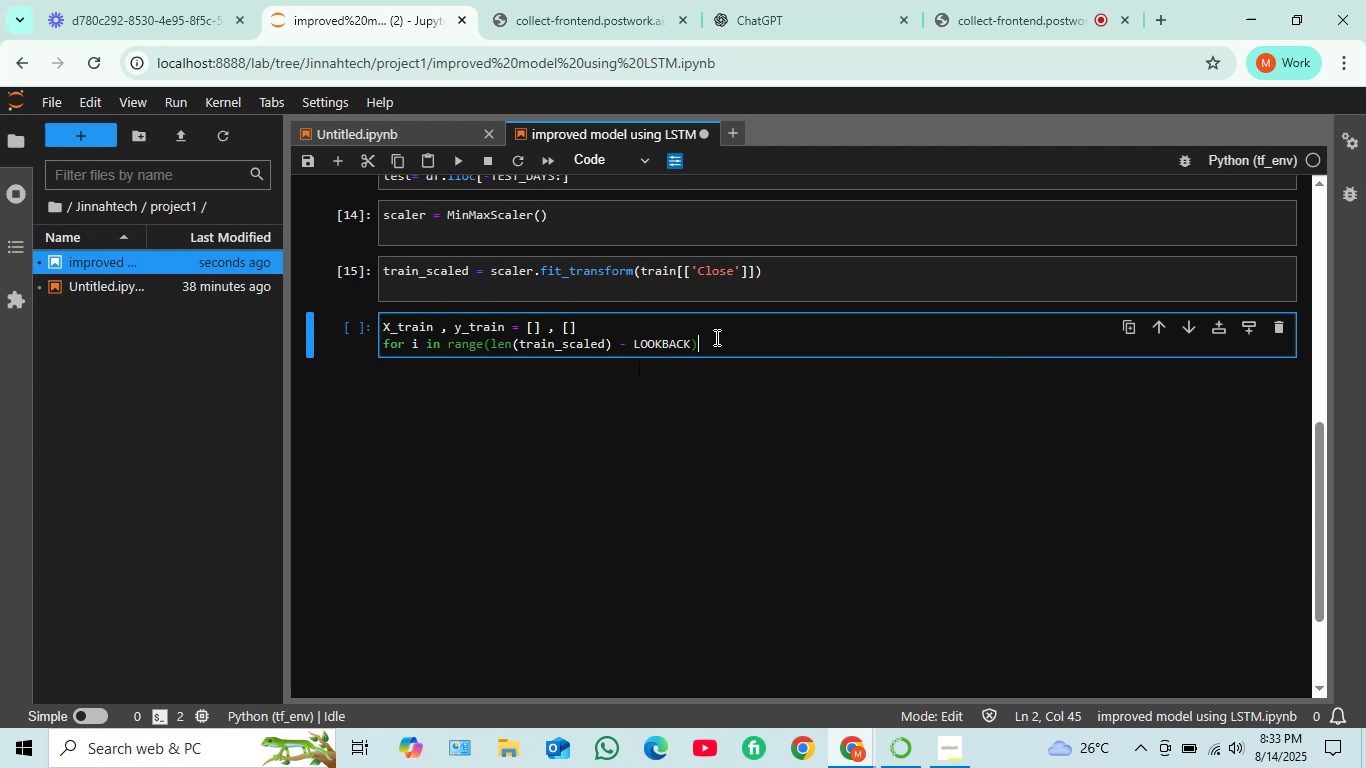 
wait(6.3)
 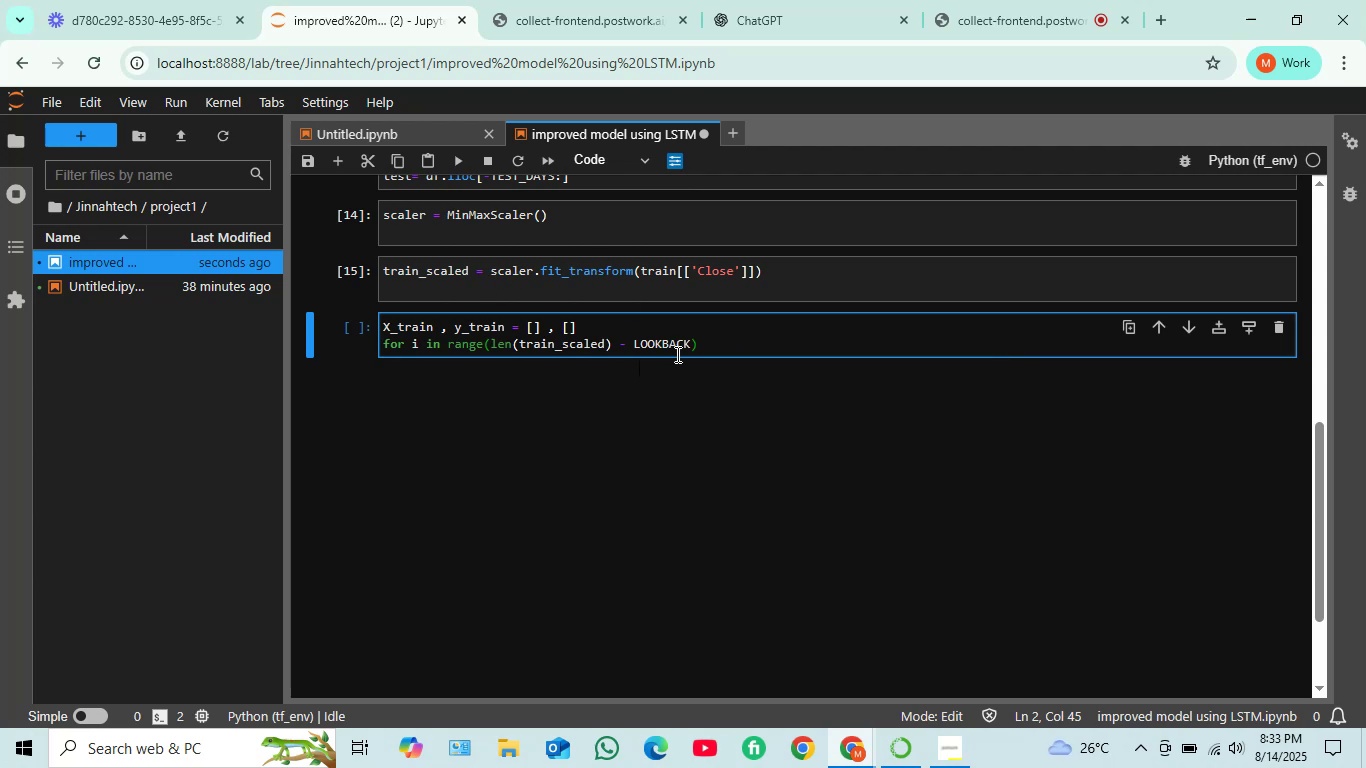 
key(Shift+Semicolon)
 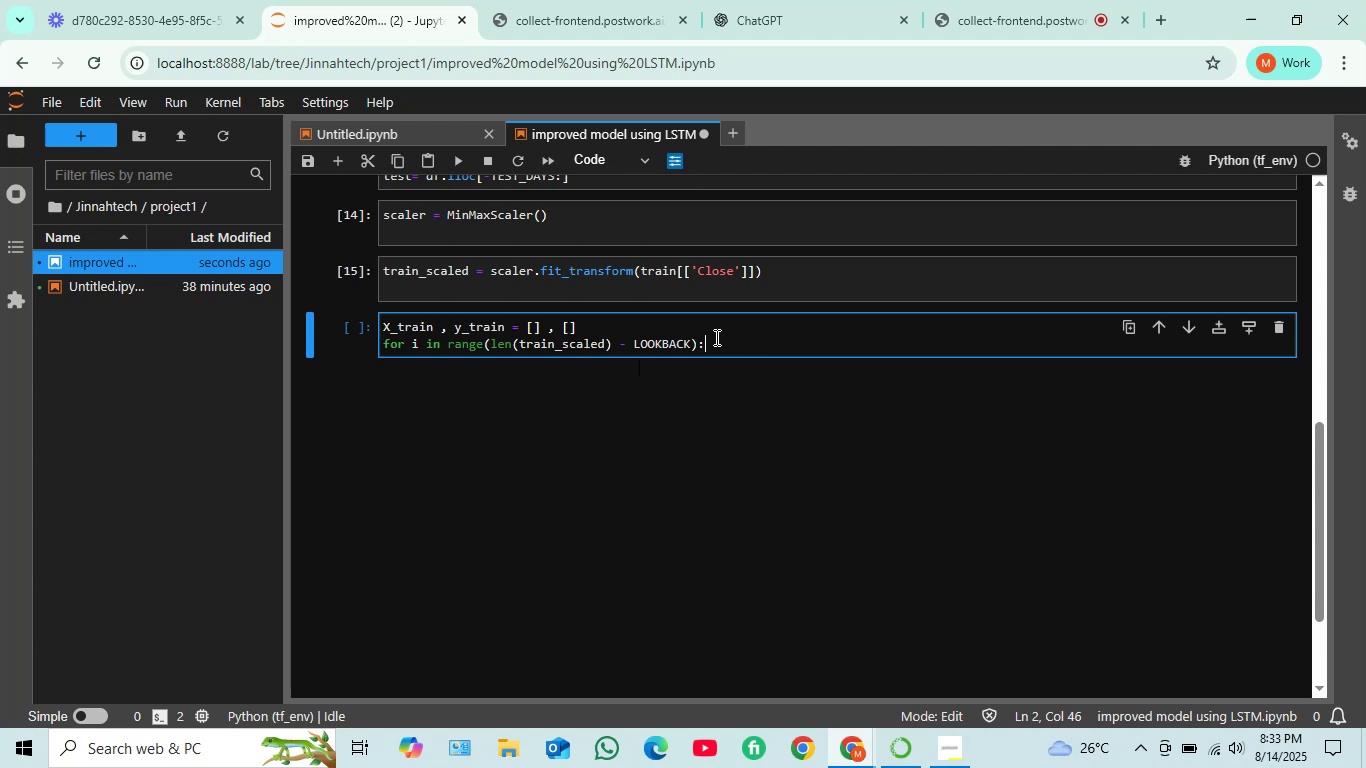 
key(Enter)
 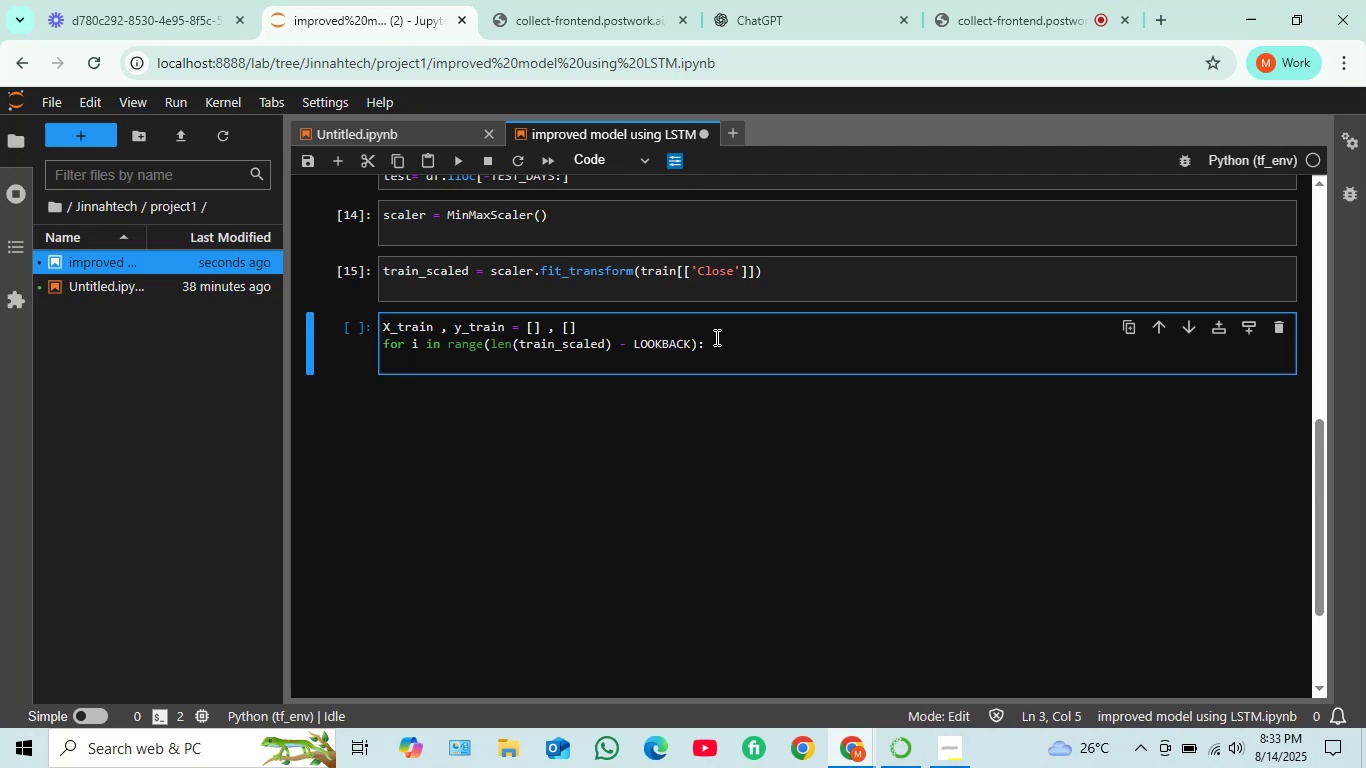 
type(x_)
key(Backspace)
key(Backspace)
type(X_train.append(train_scaled)
 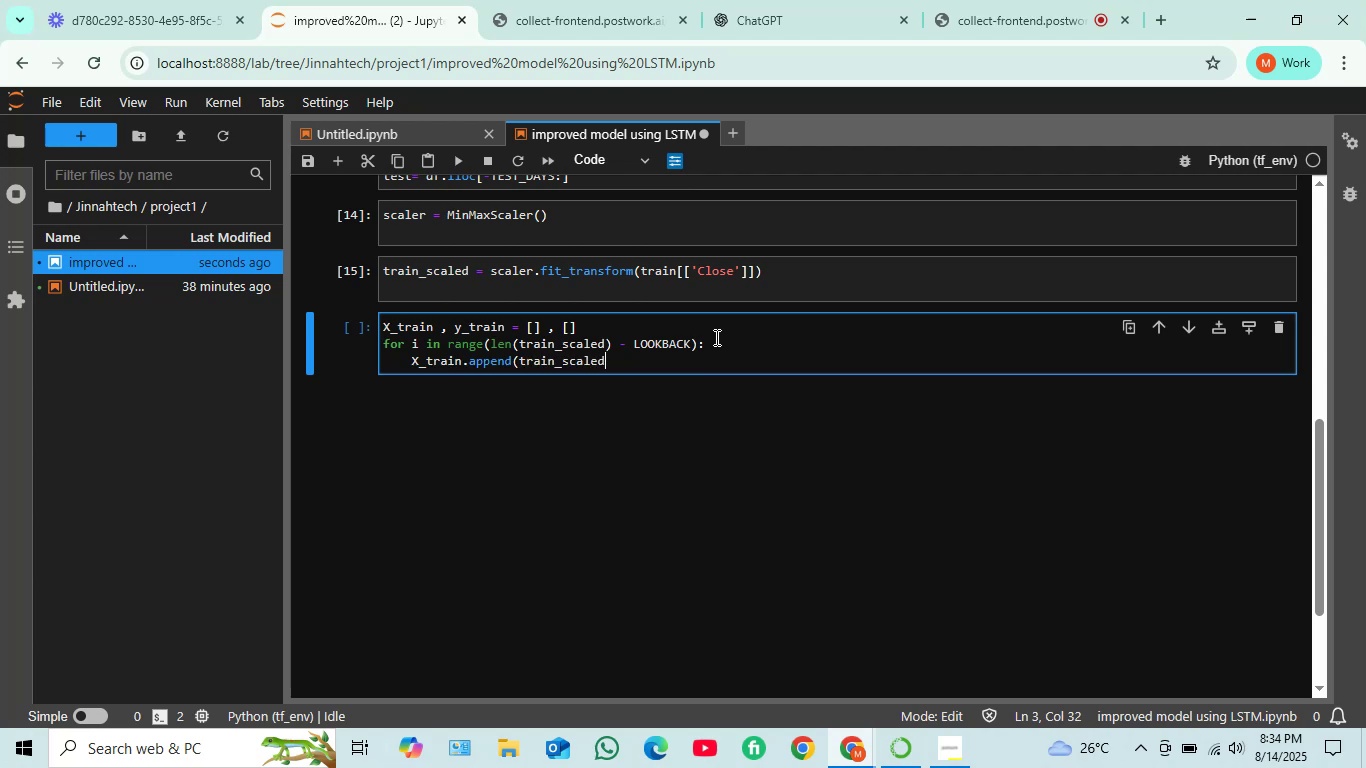 
key(BracketLeft)
 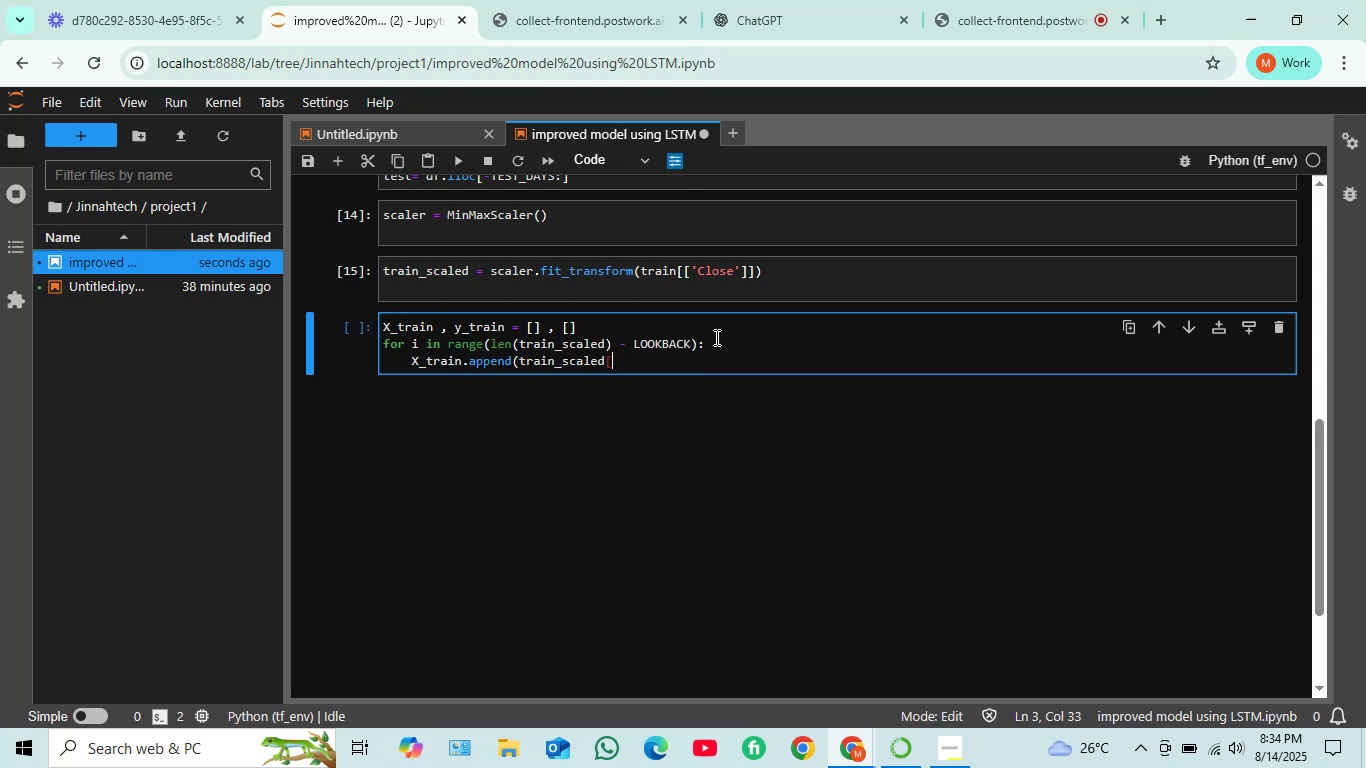 
key(I)
 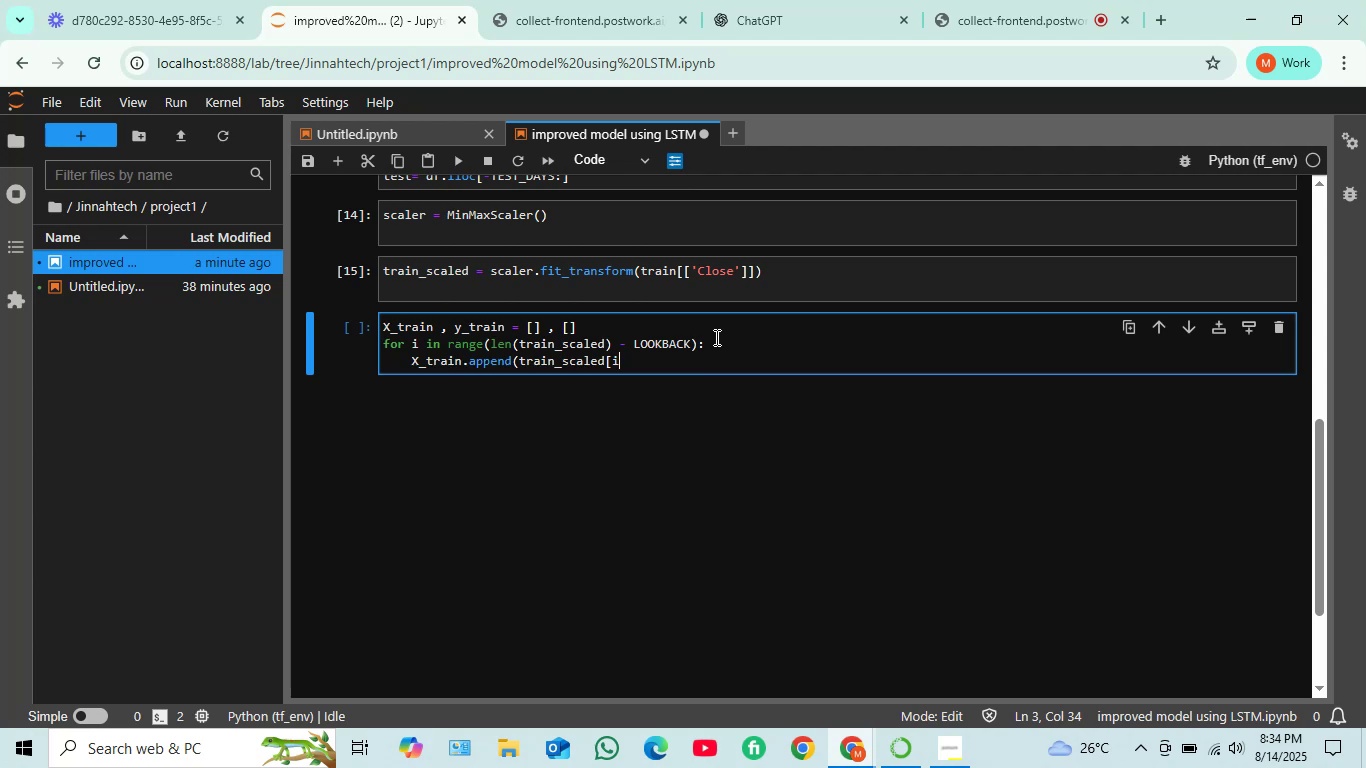 
key(Shift+Semicolon)
 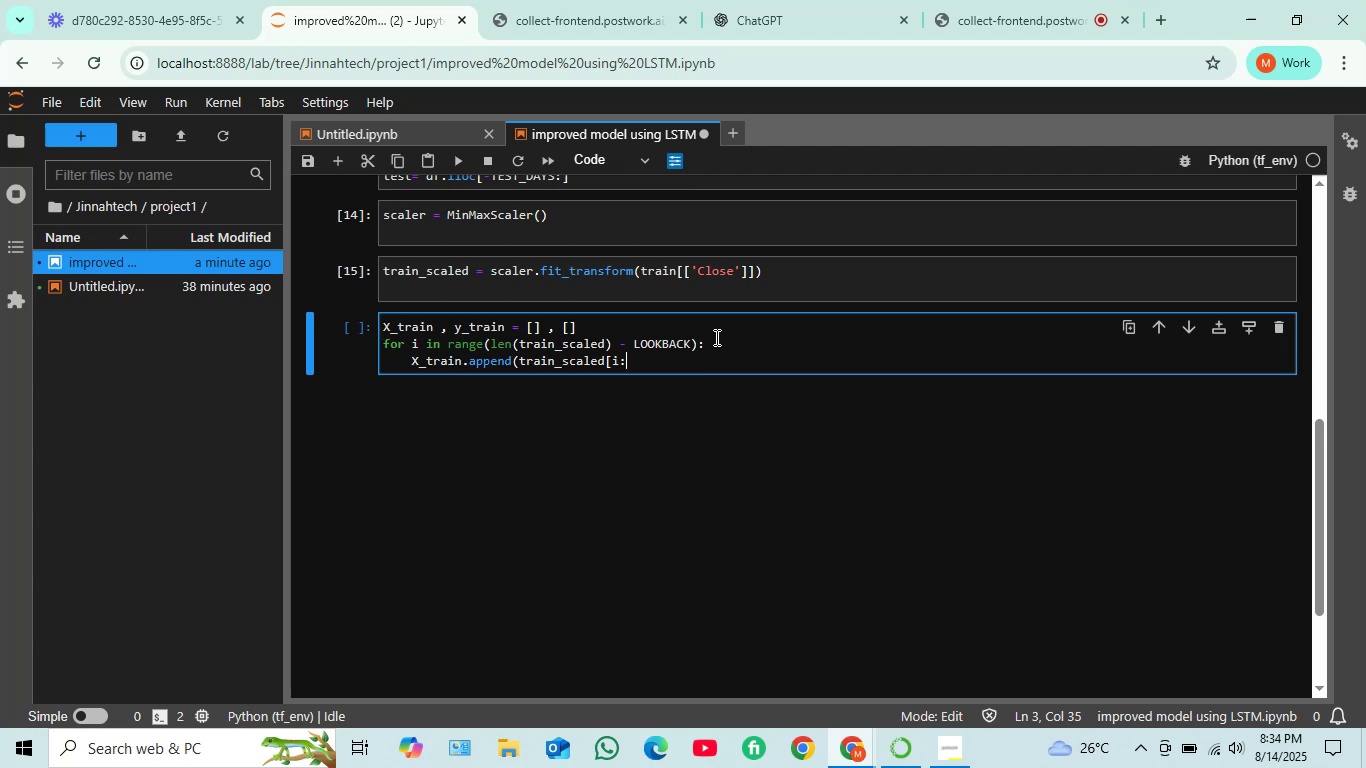 
key(I)
 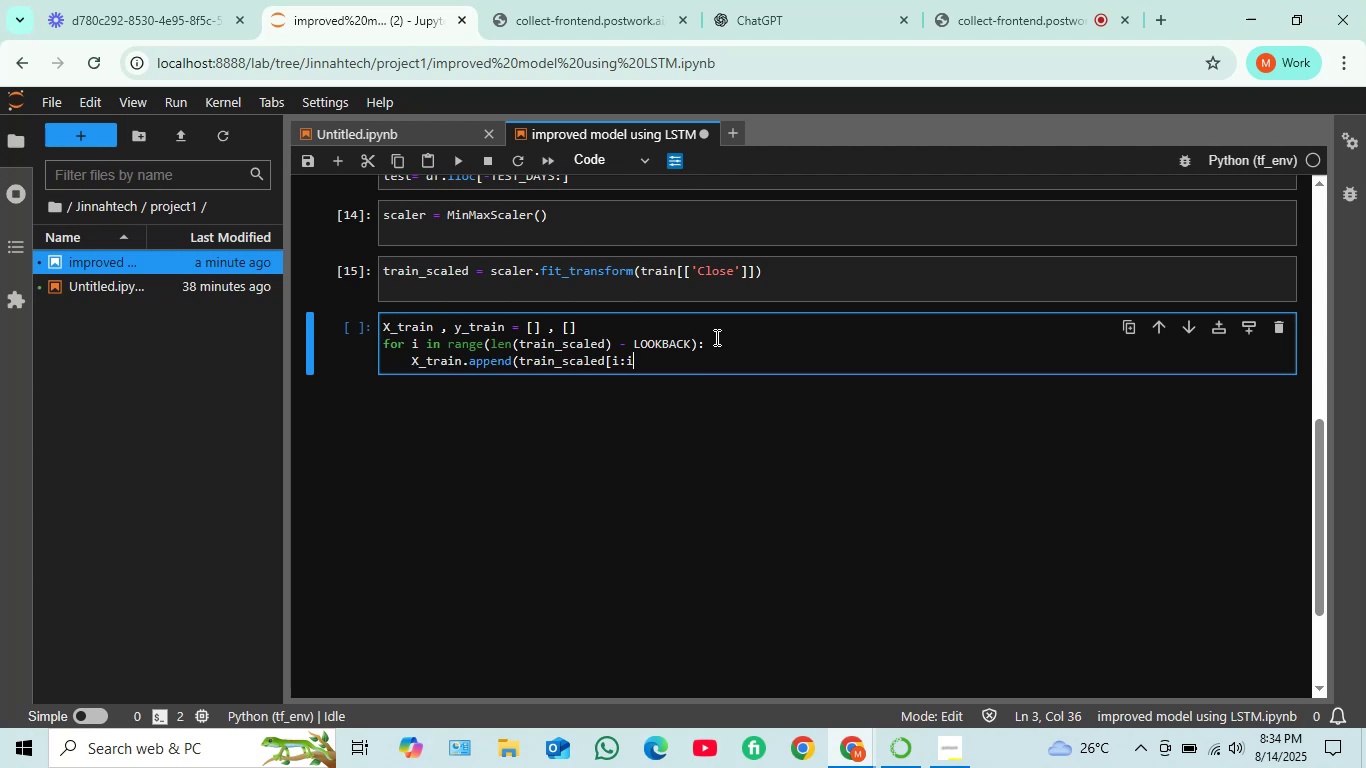 
key(Shift+Period)
 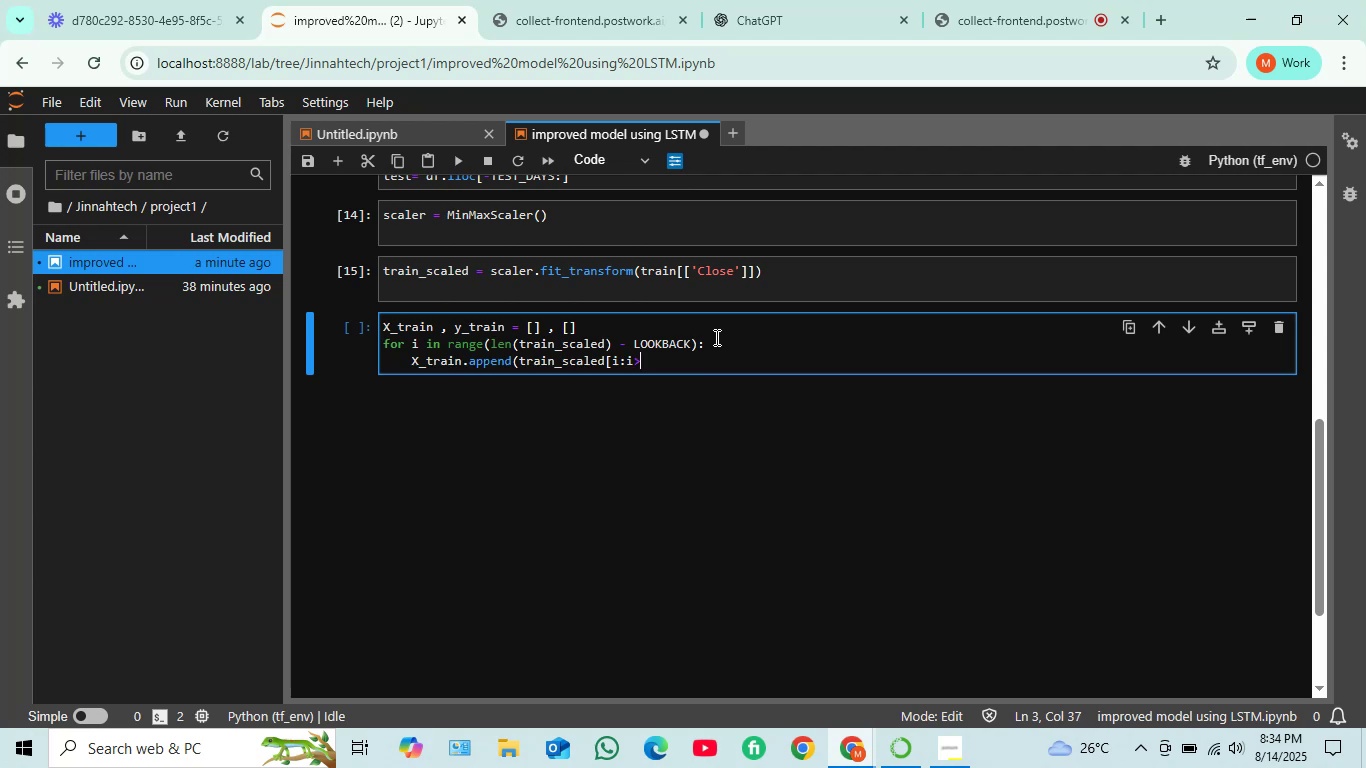 
type(LOOKBACK])
 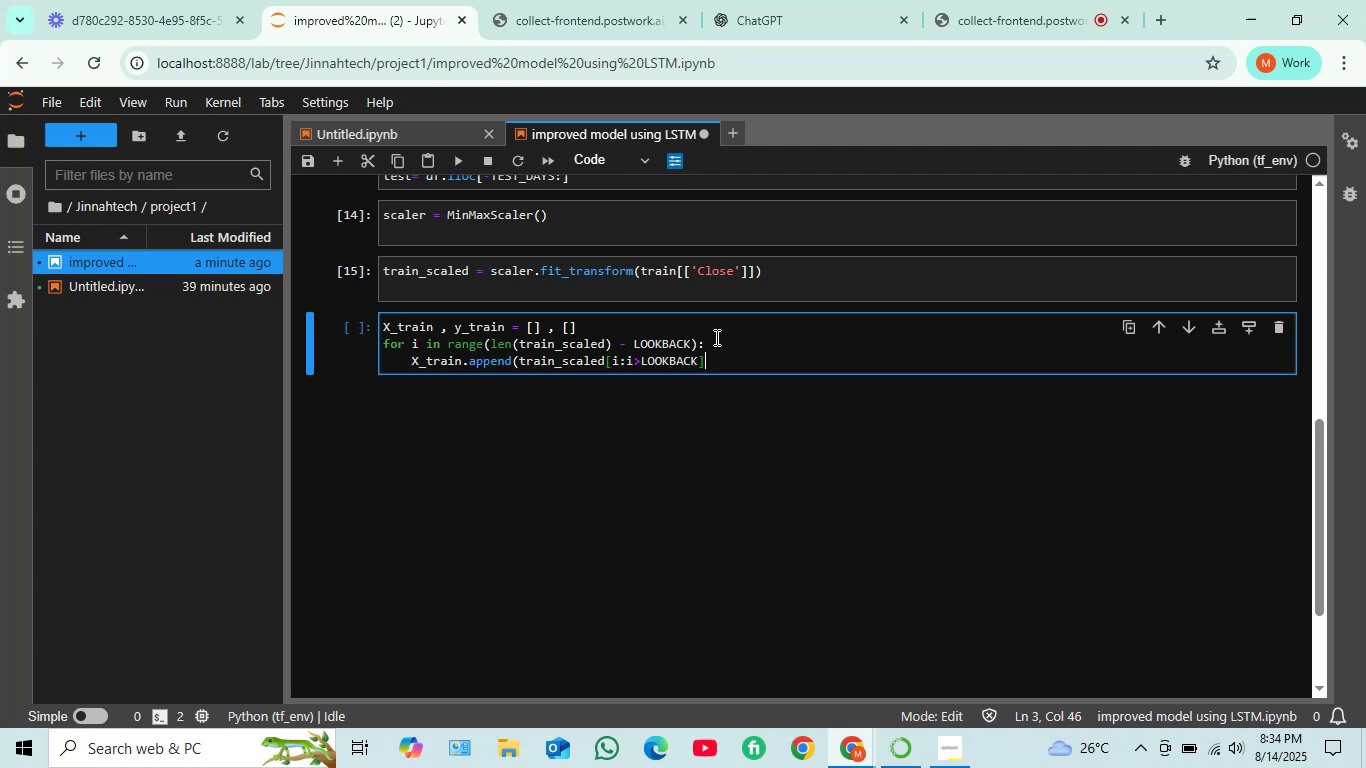 
wait(7.82)
 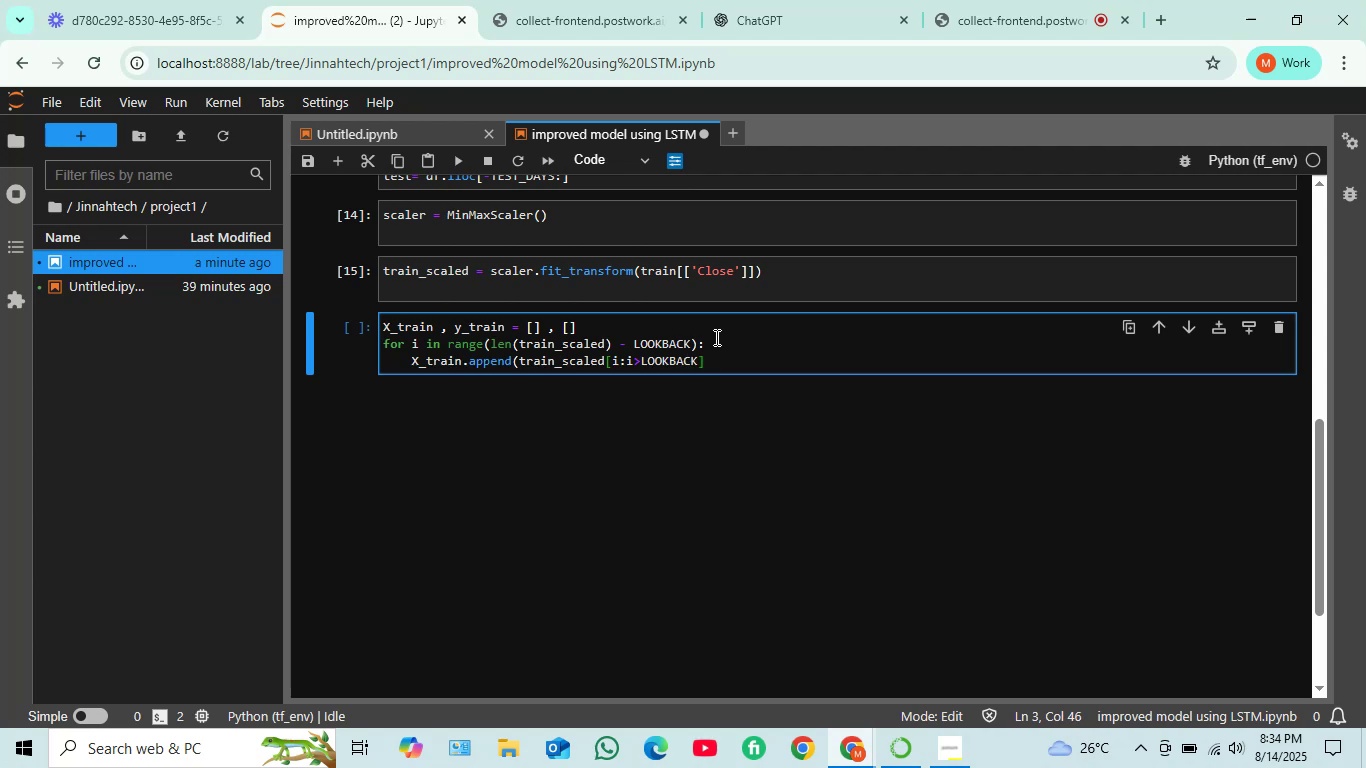 
key(ArrowLeft)
 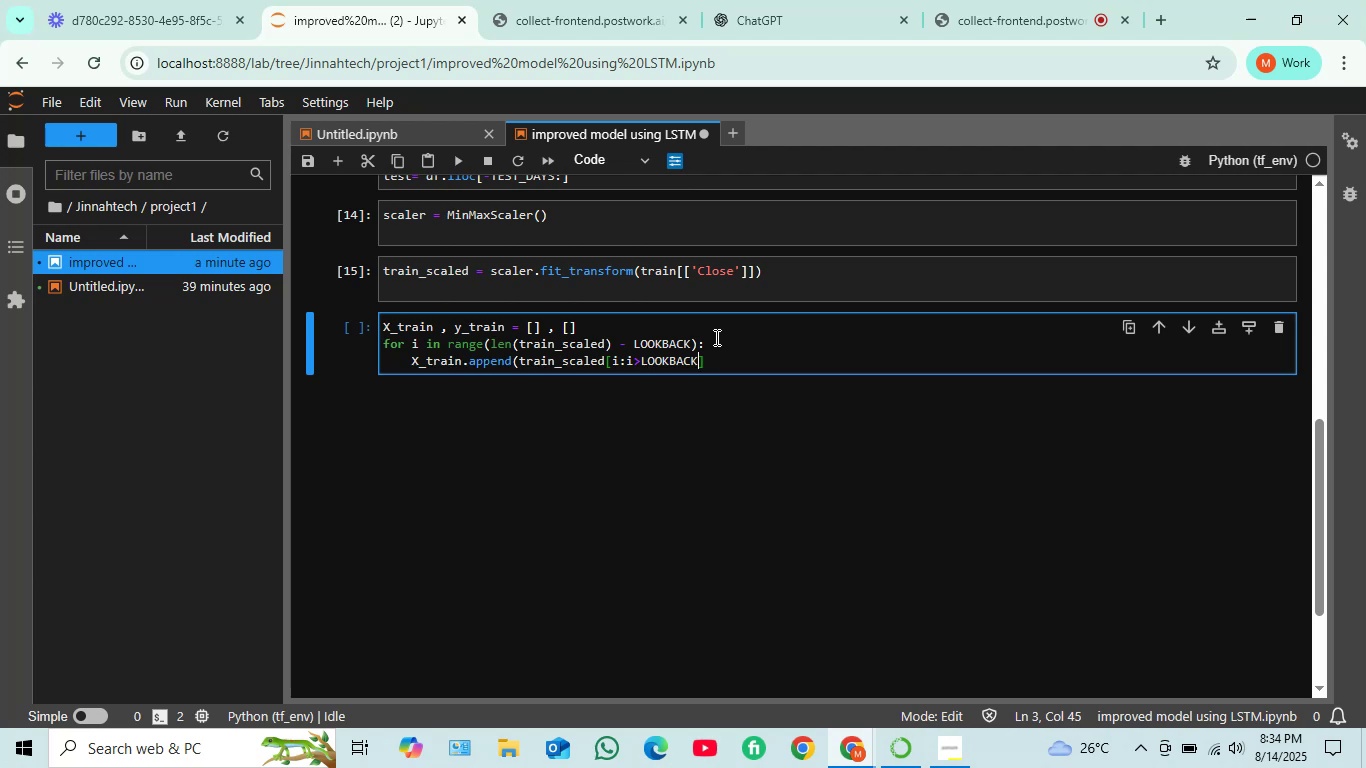 
key(ArrowLeft)
 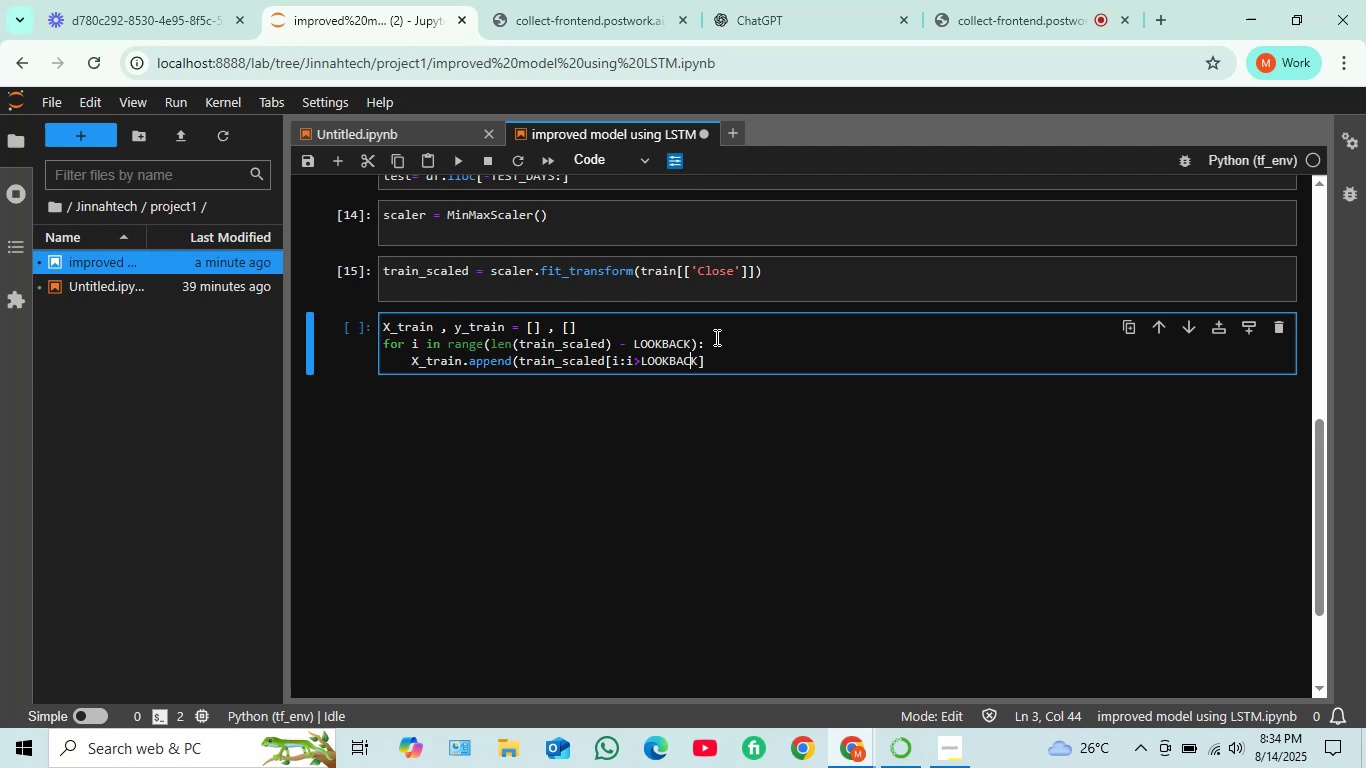 
key(ArrowLeft)
 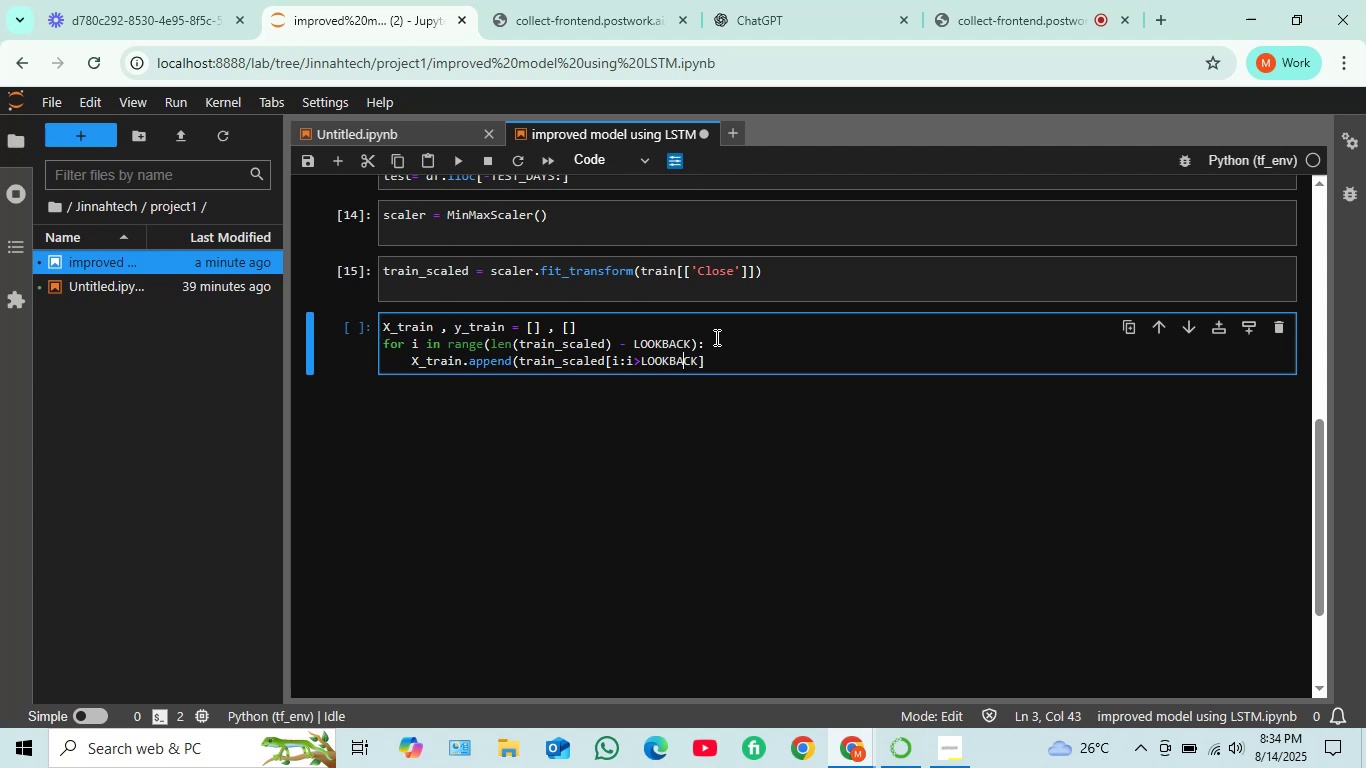 
key(ArrowLeft)
 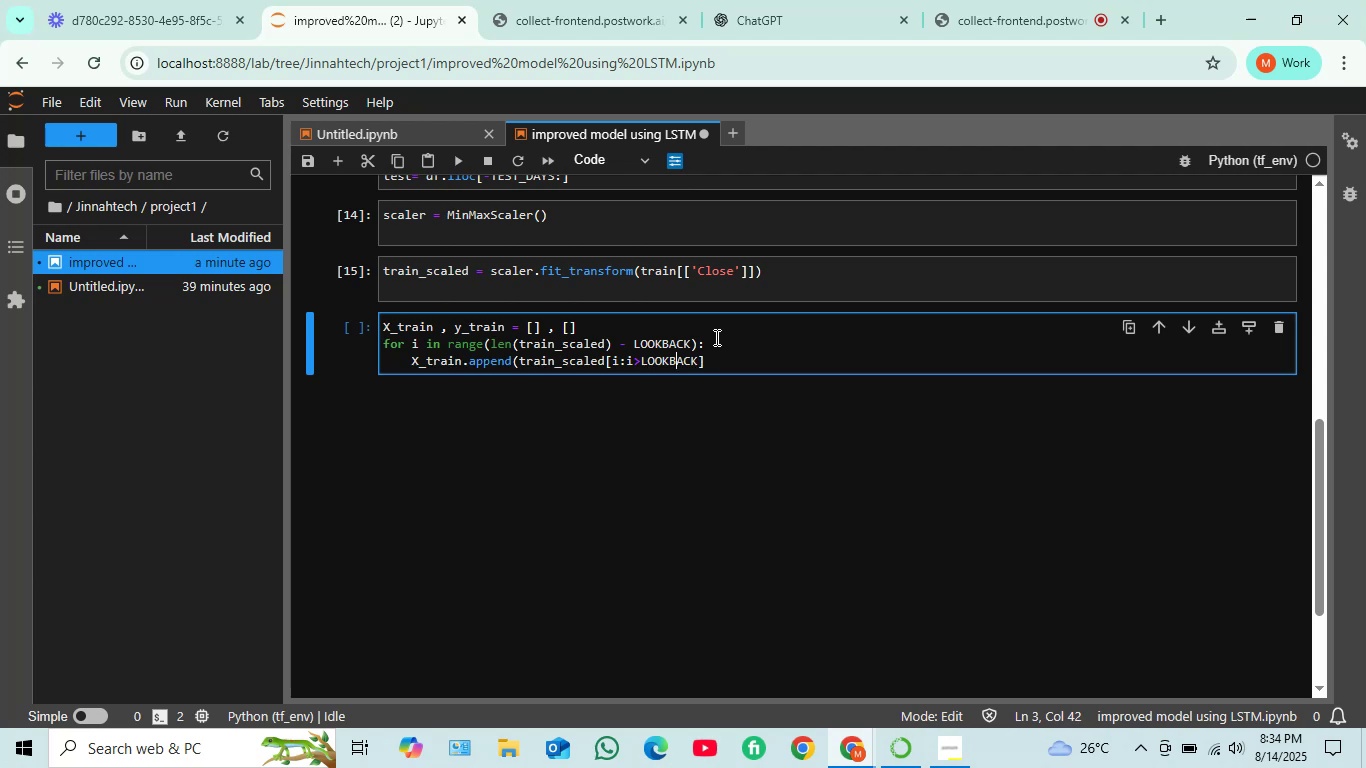 
key(ArrowLeft)
 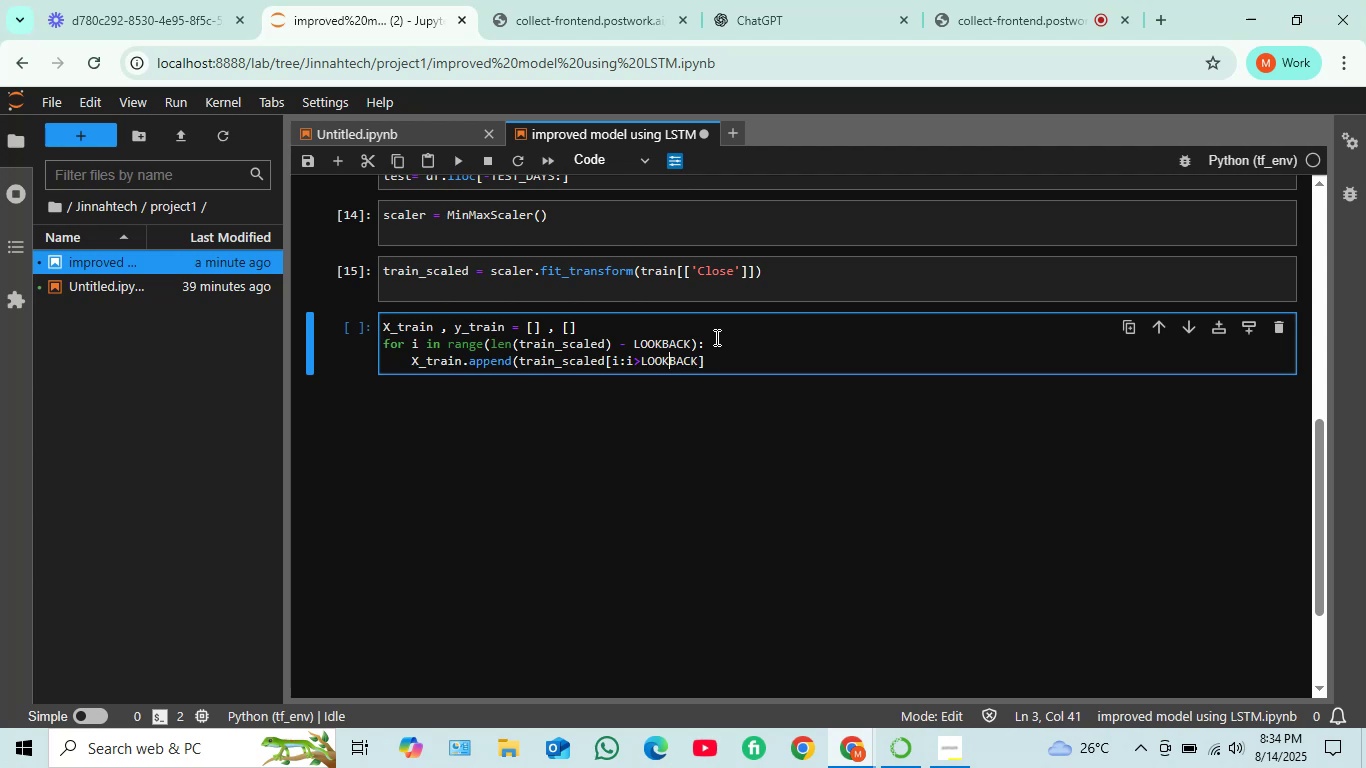 
key(ArrowLeft)
 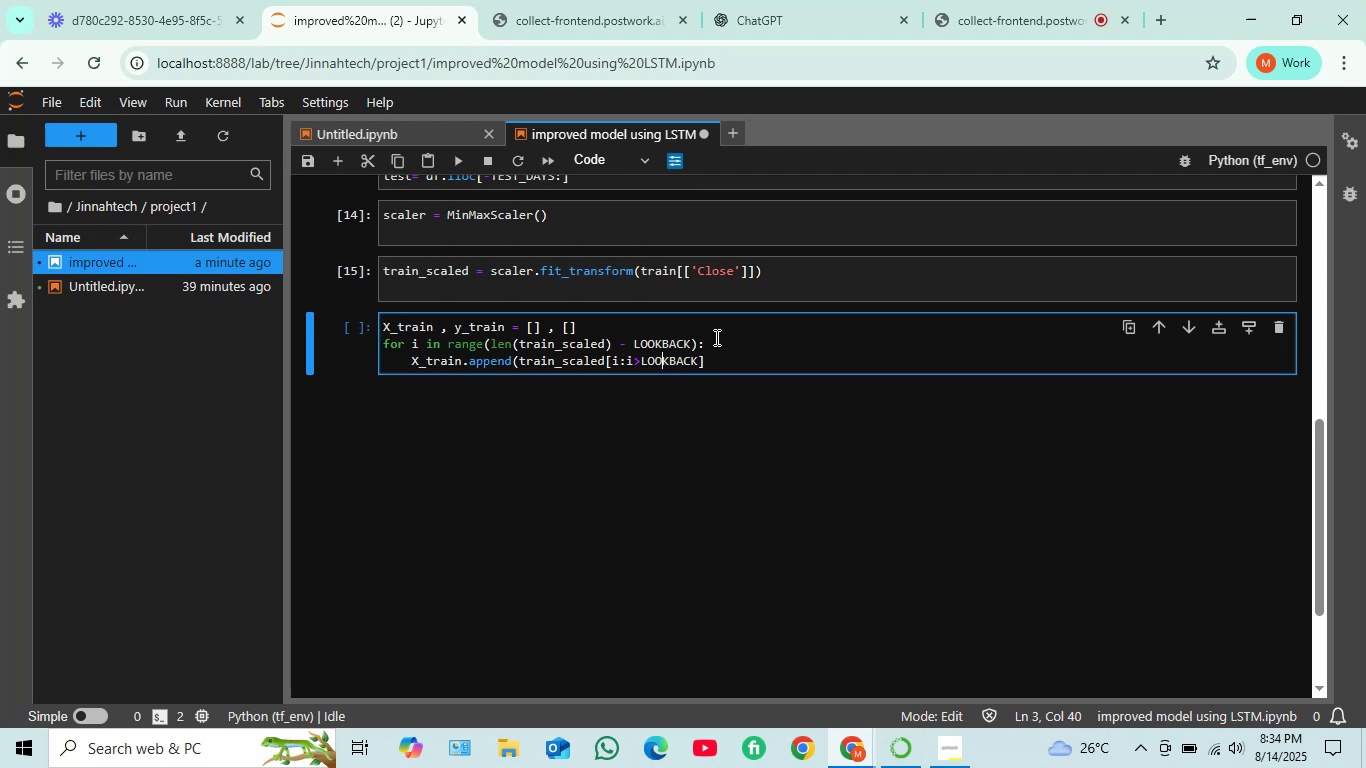 
key(ArrowLeft)
 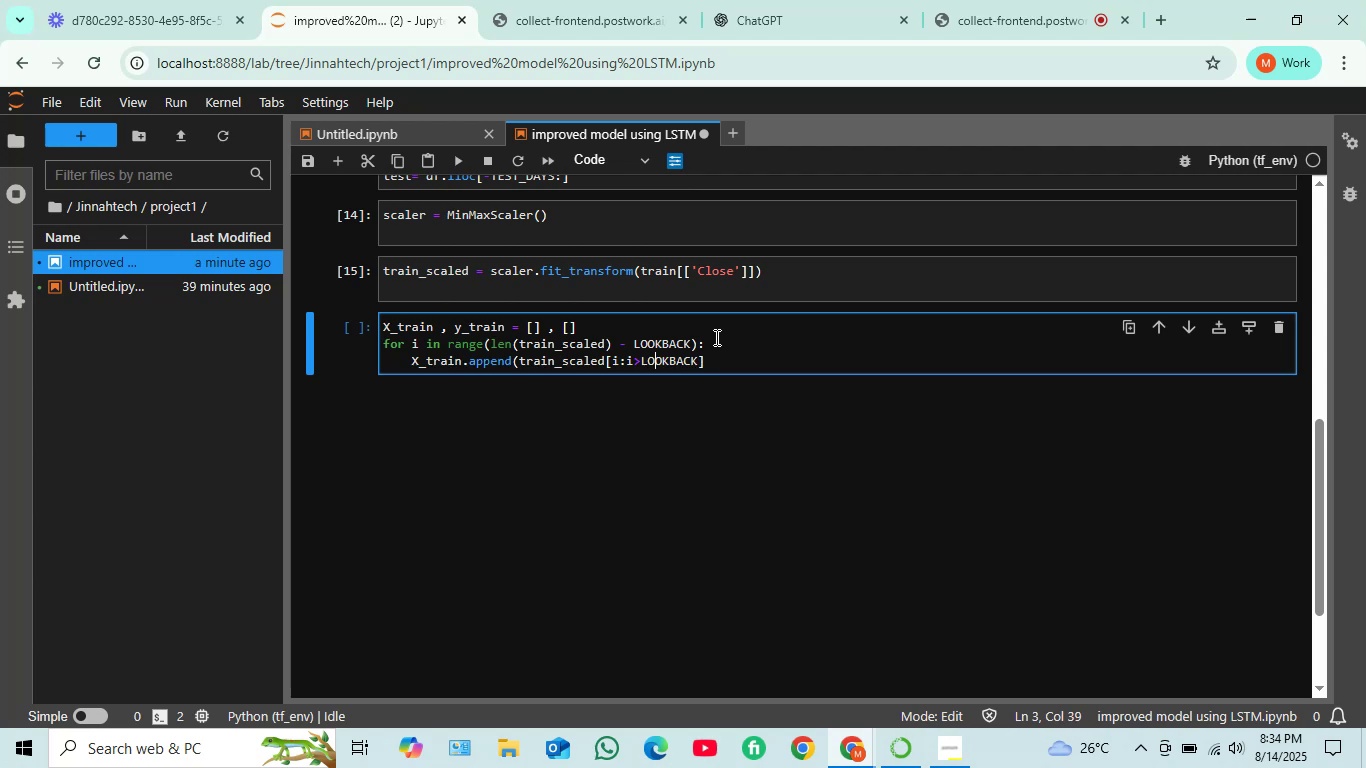 
key(ArrowLeft)
 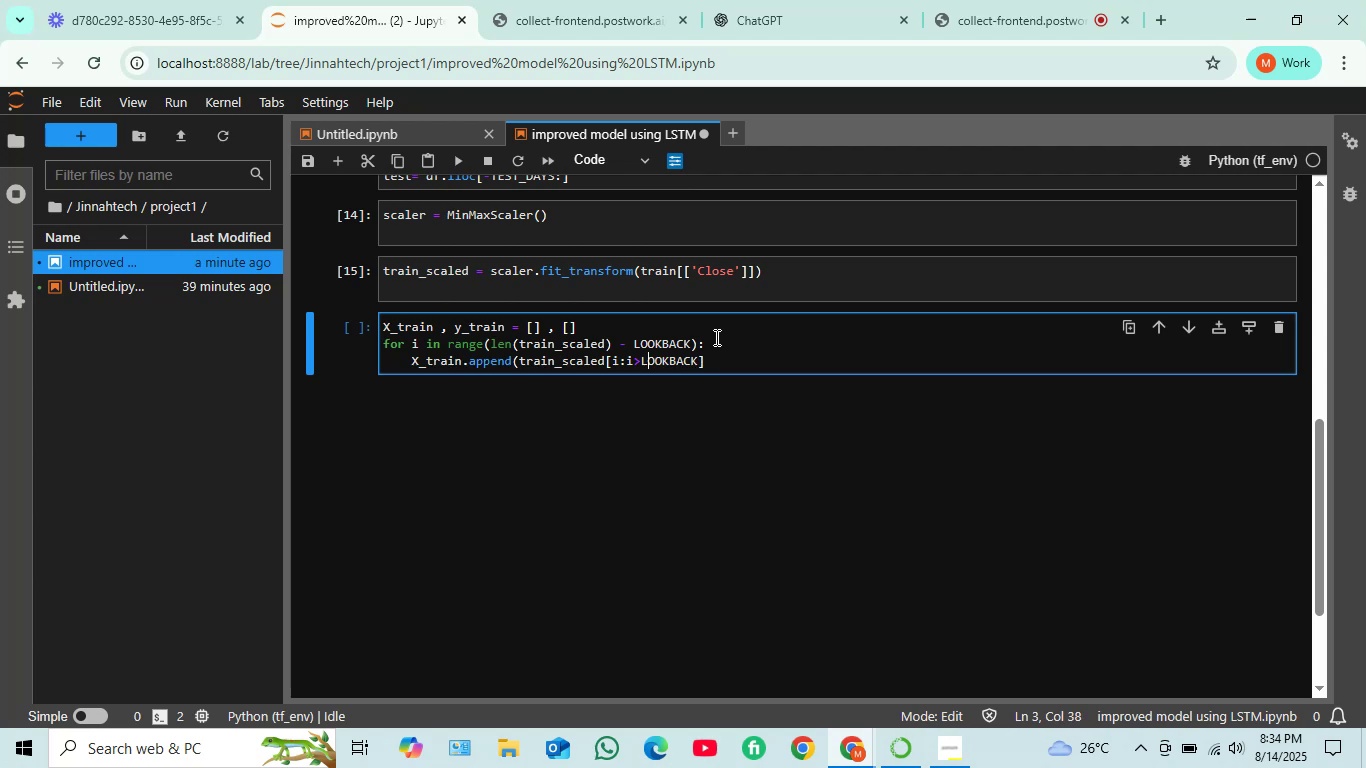 
key(ArrowLeft)
 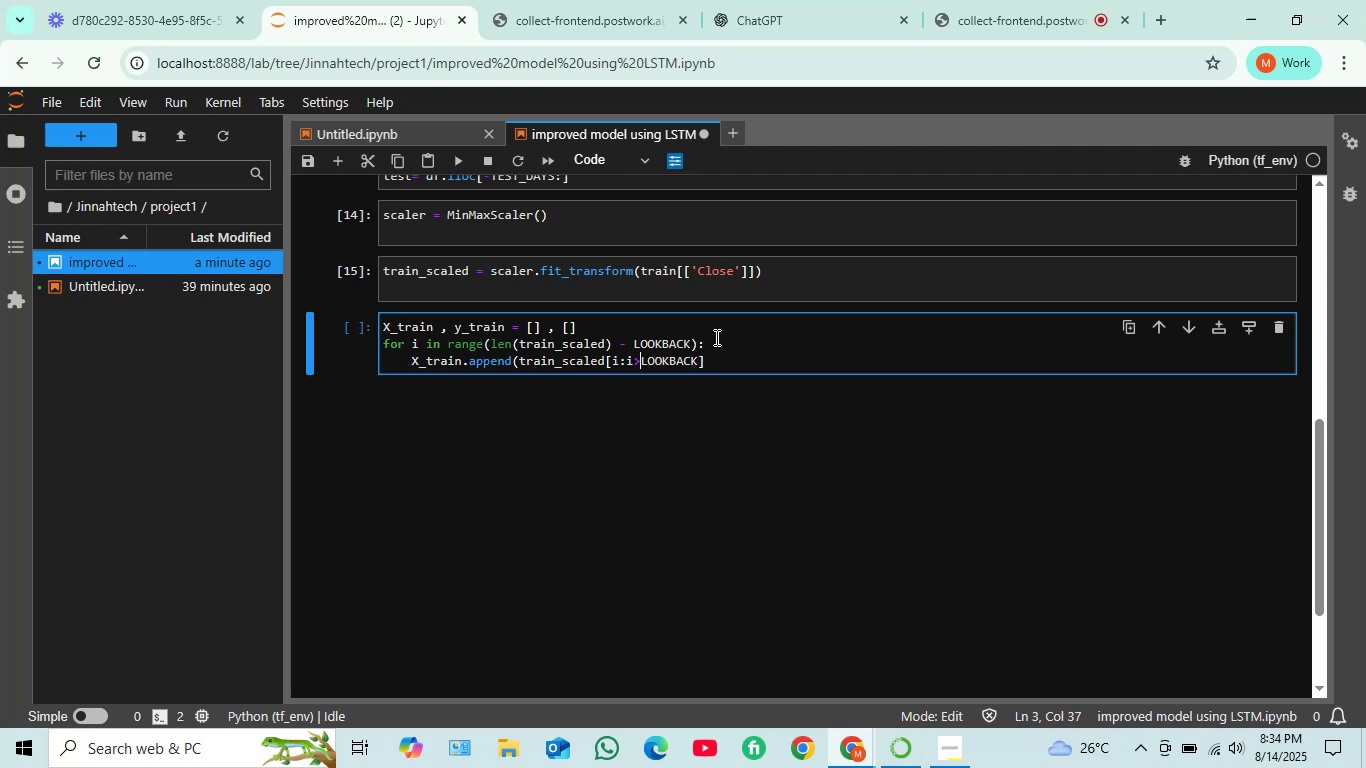 
key(ArrowLeft)
 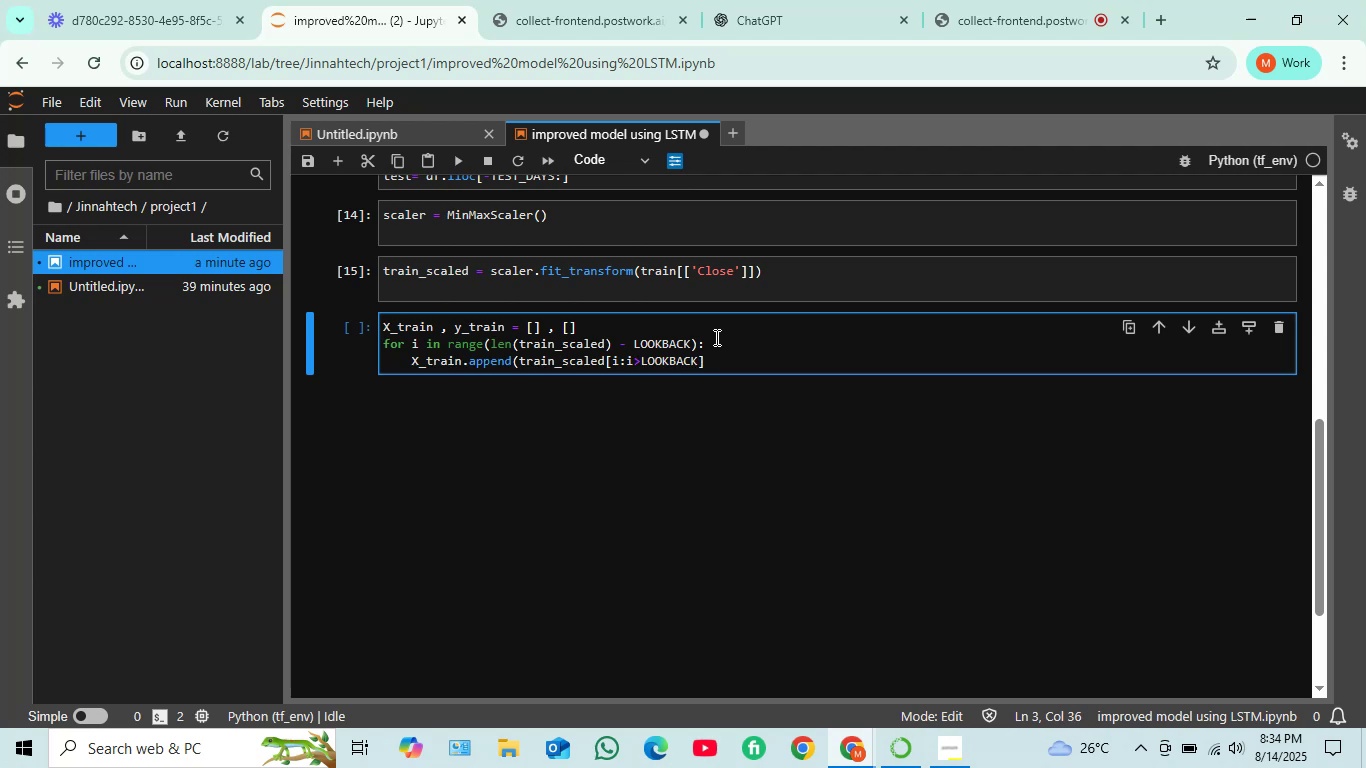 
key(ArrowRight)
 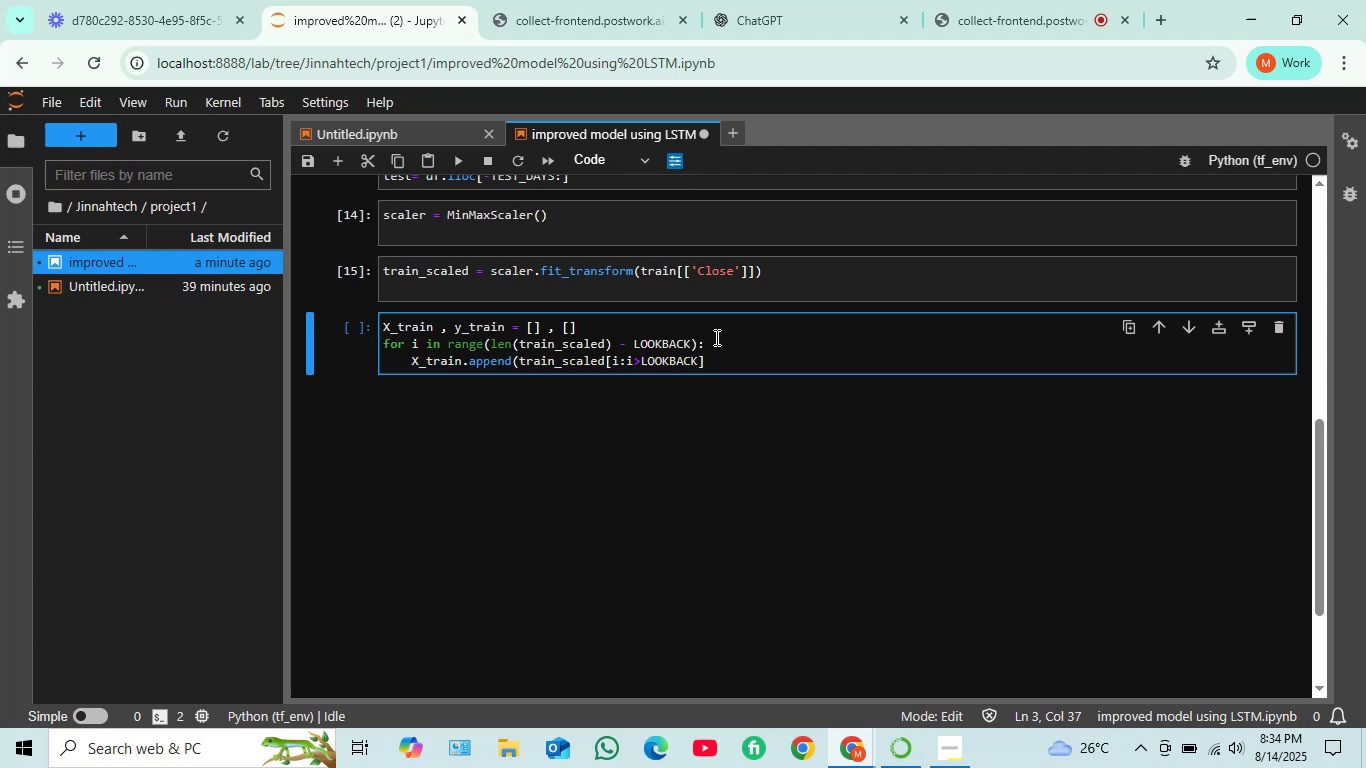 
key(Backspace)
 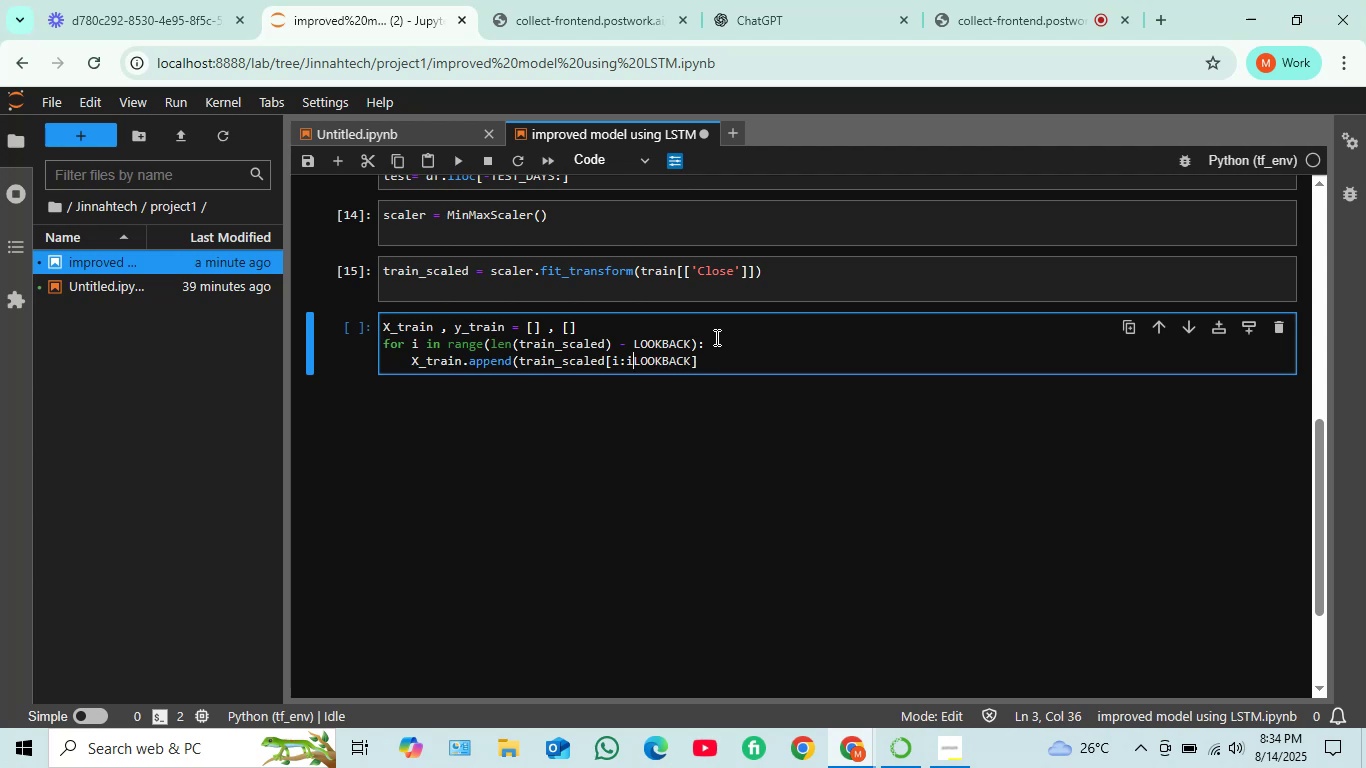 
key(Shift+Equal)
 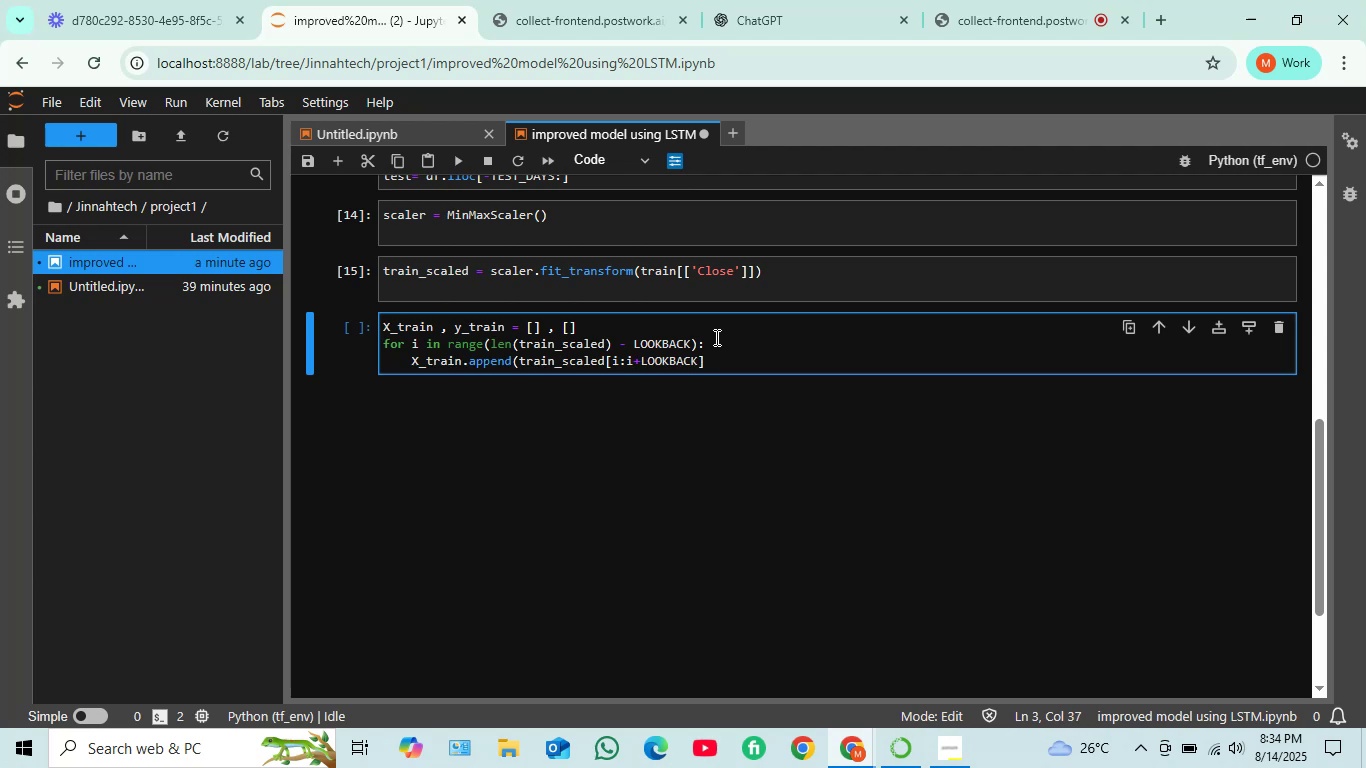 
key(ArrowRight)
 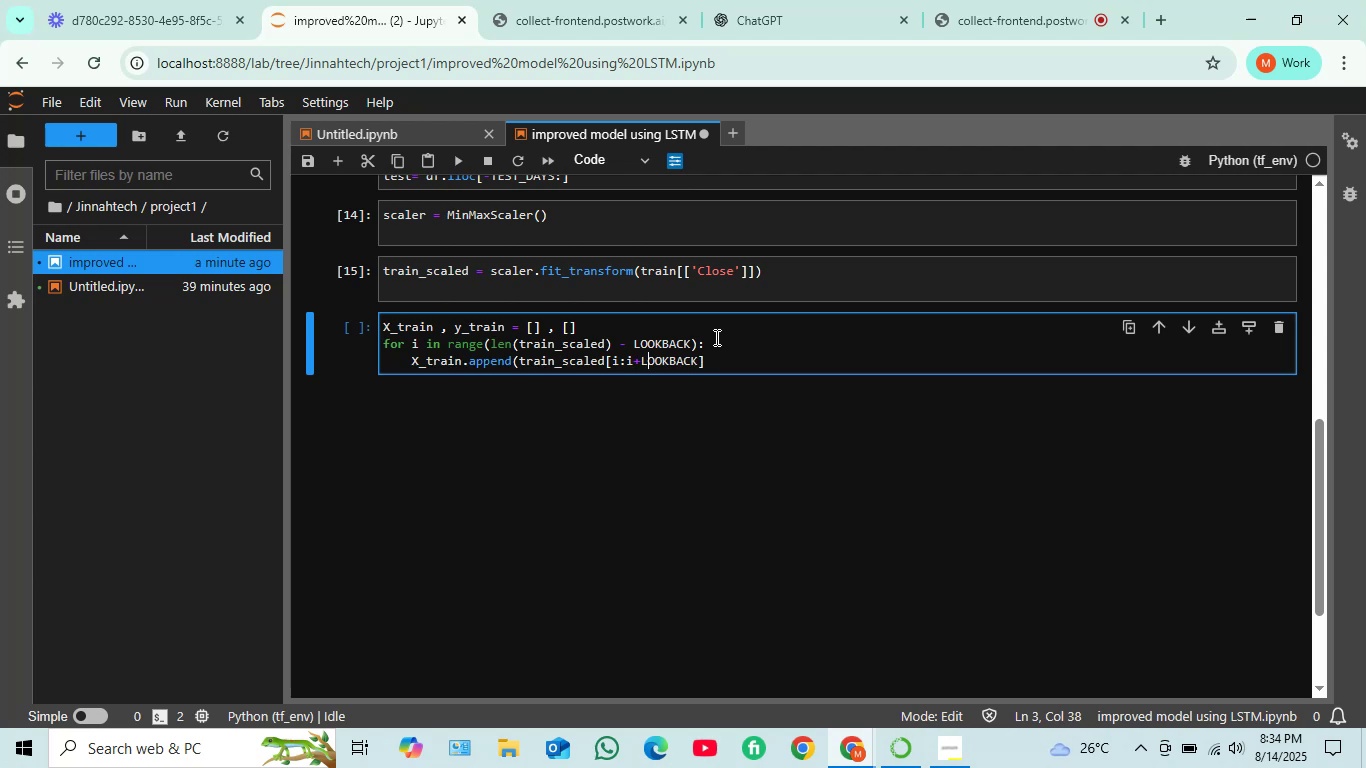 
key(ArrowRight)
 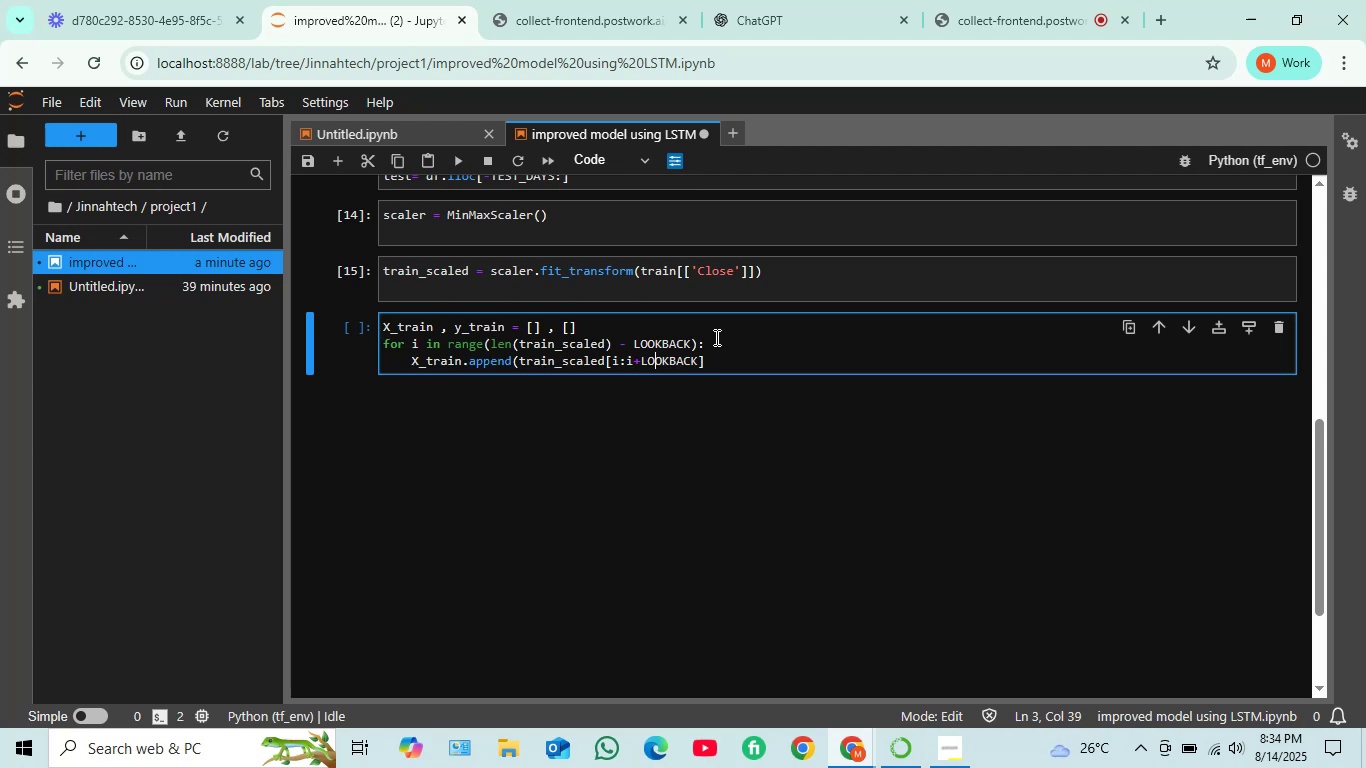 
key(ArrowRight)
 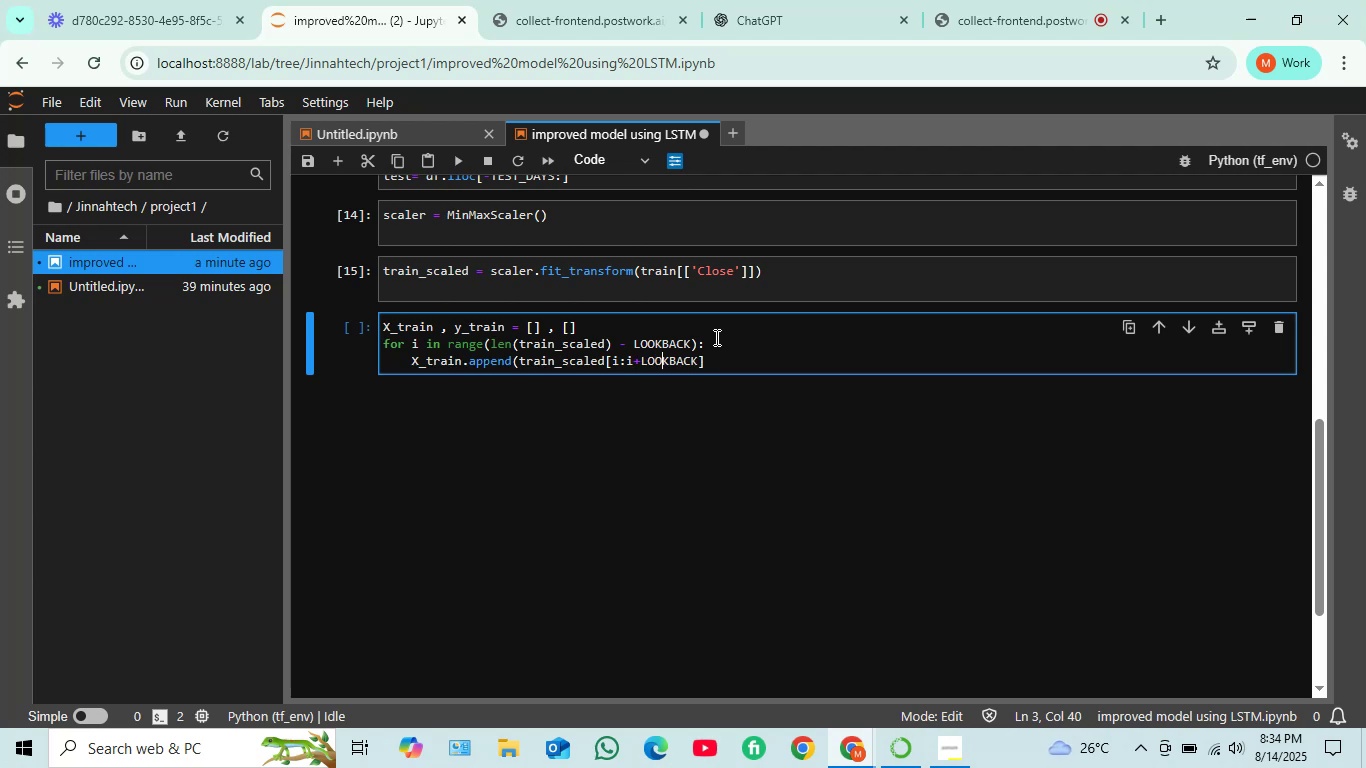 
key(ArrowRight)
 